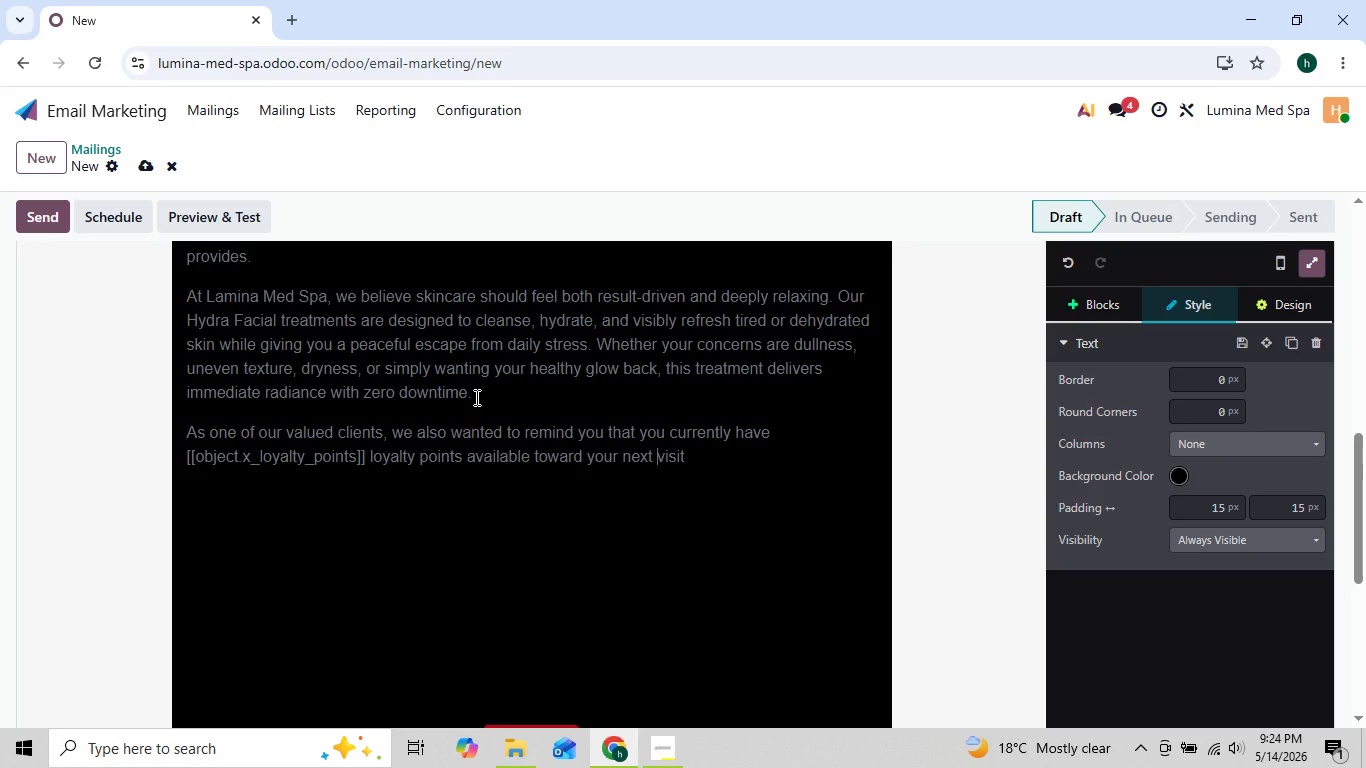 
key(ArrowRight)
 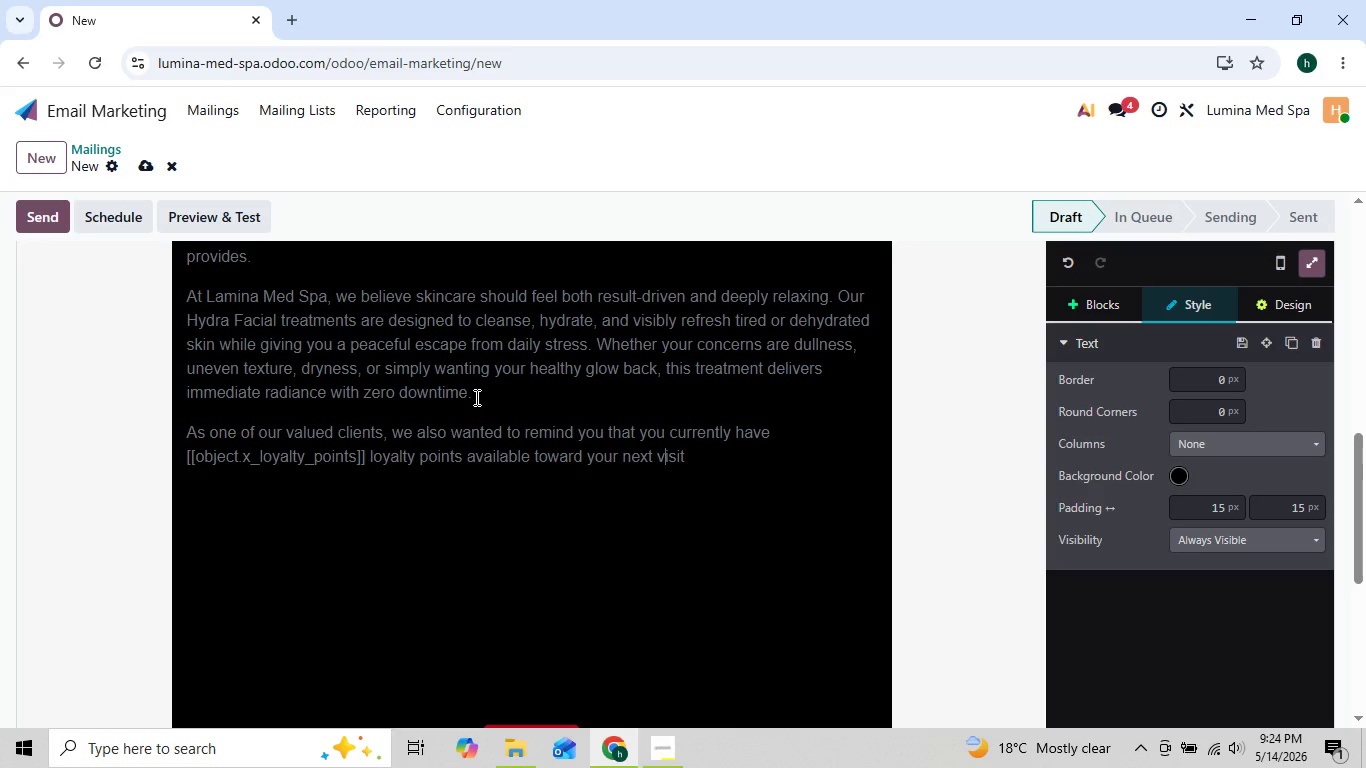 
key(ArrowRight)
 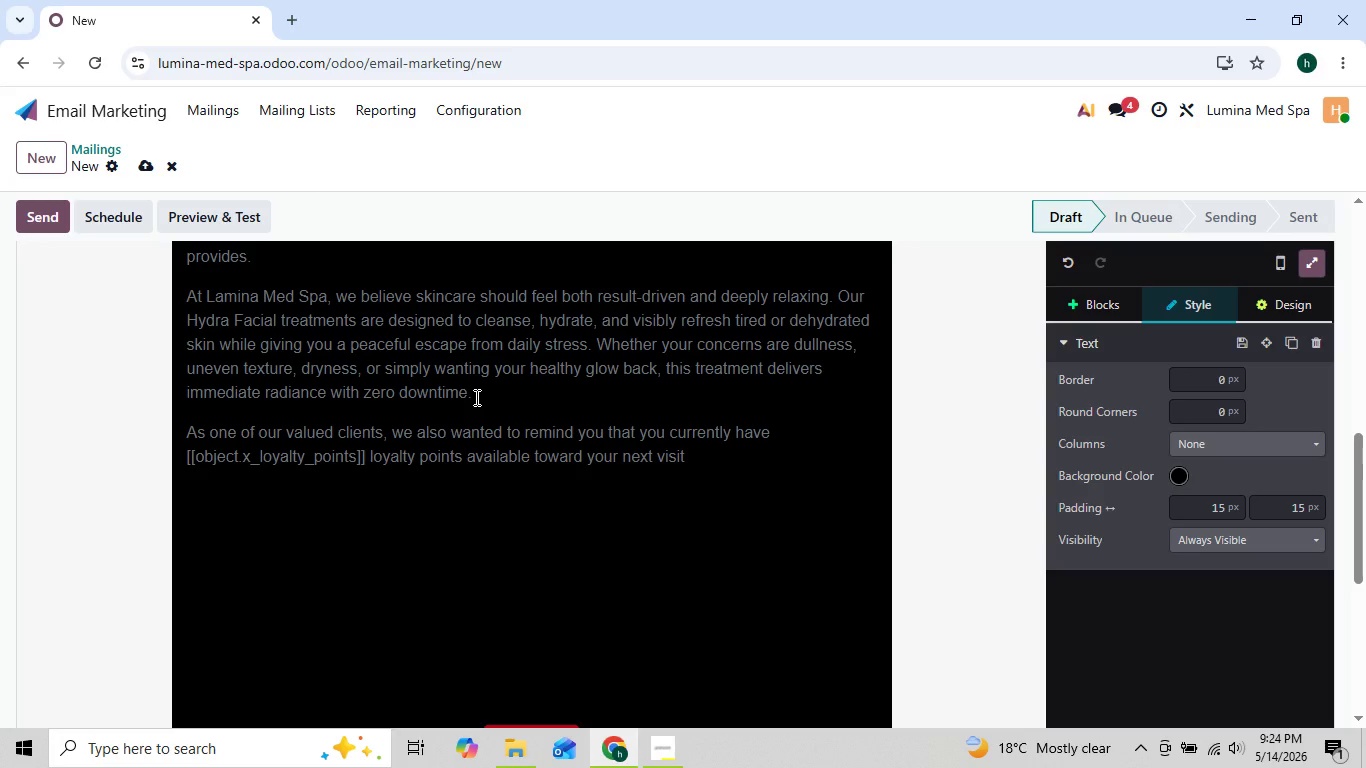 
key(ArrowRight)
 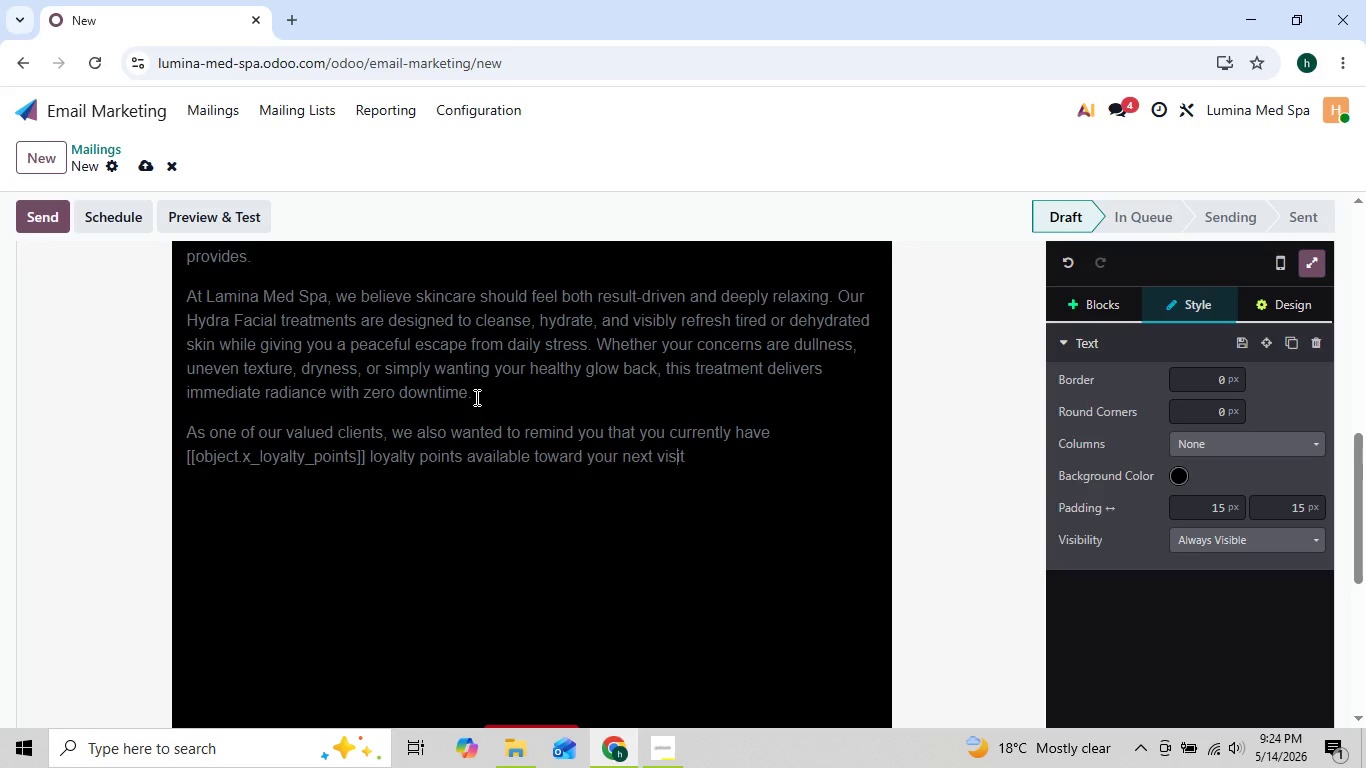 
key(ArrowRight)
 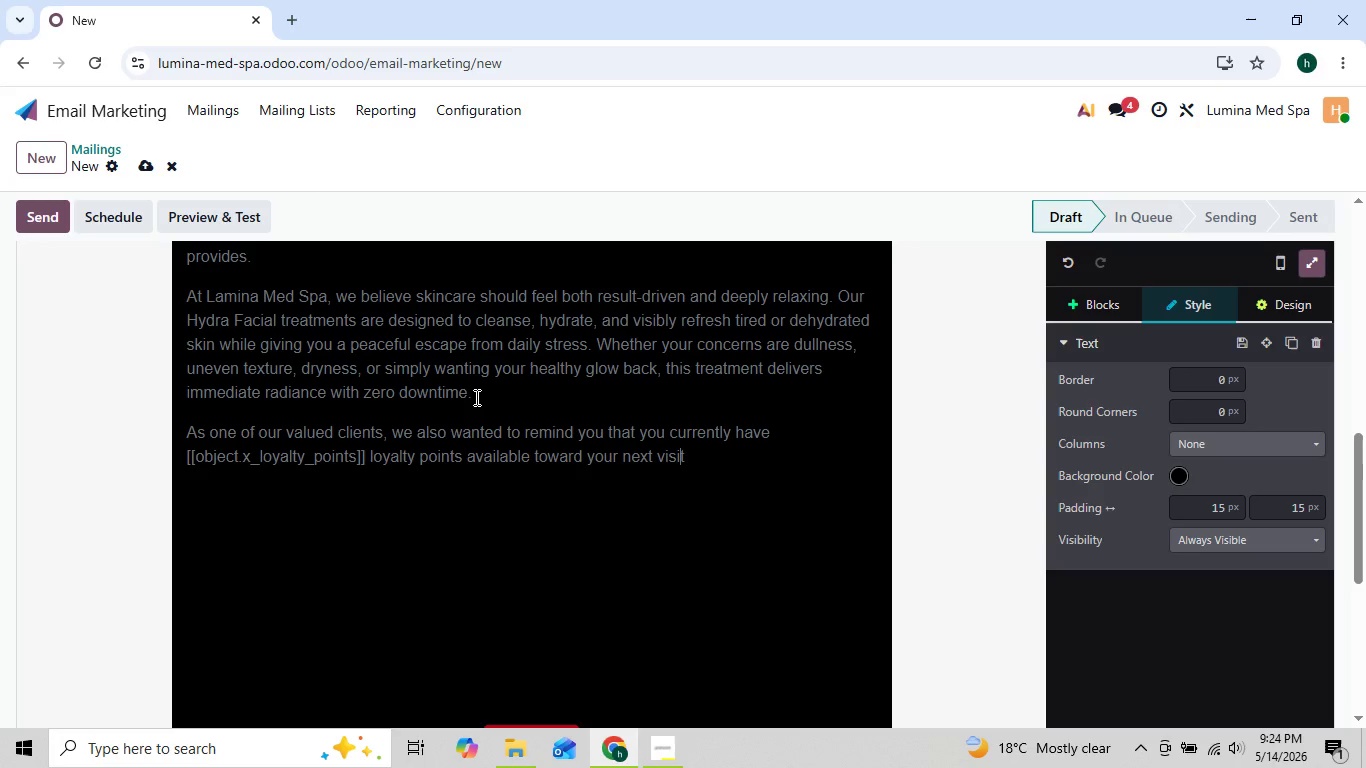 
key(ArrowRight)
 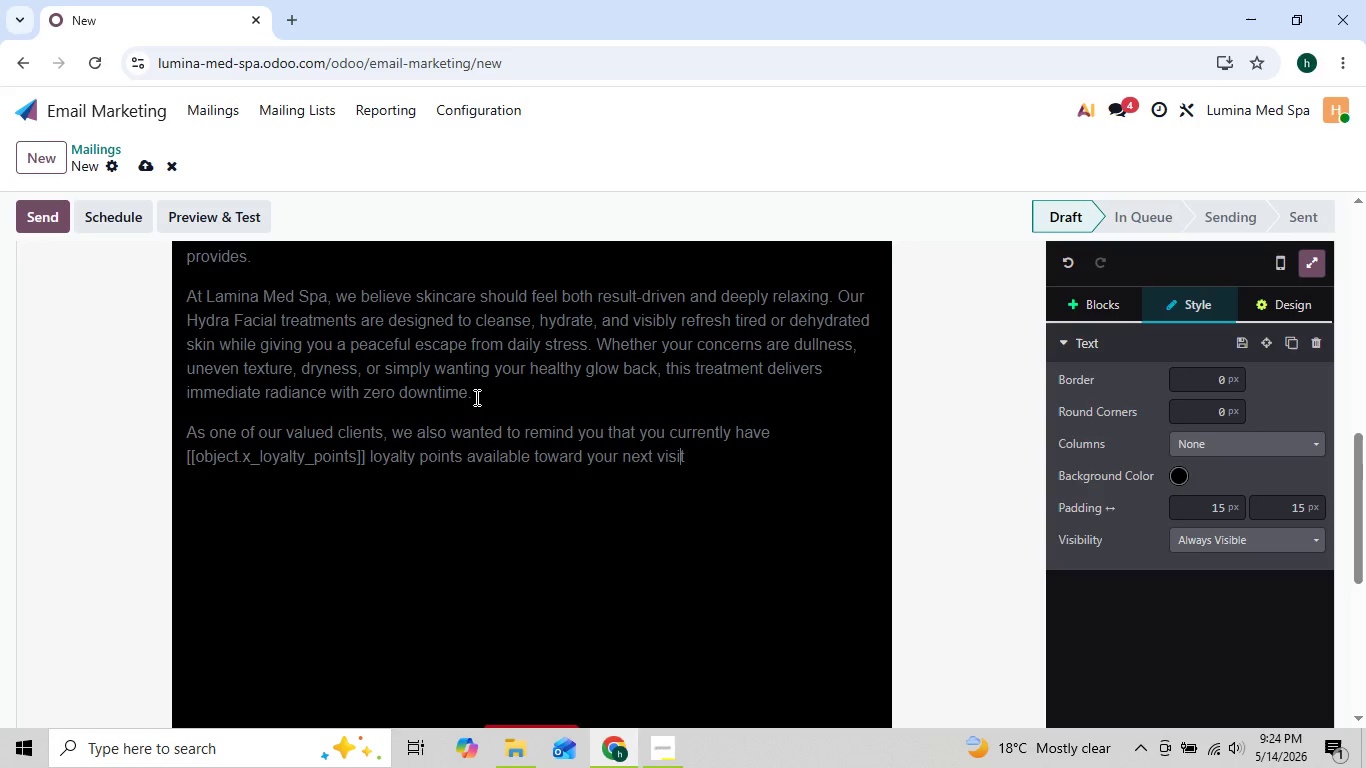 
key(ArrowRight)
 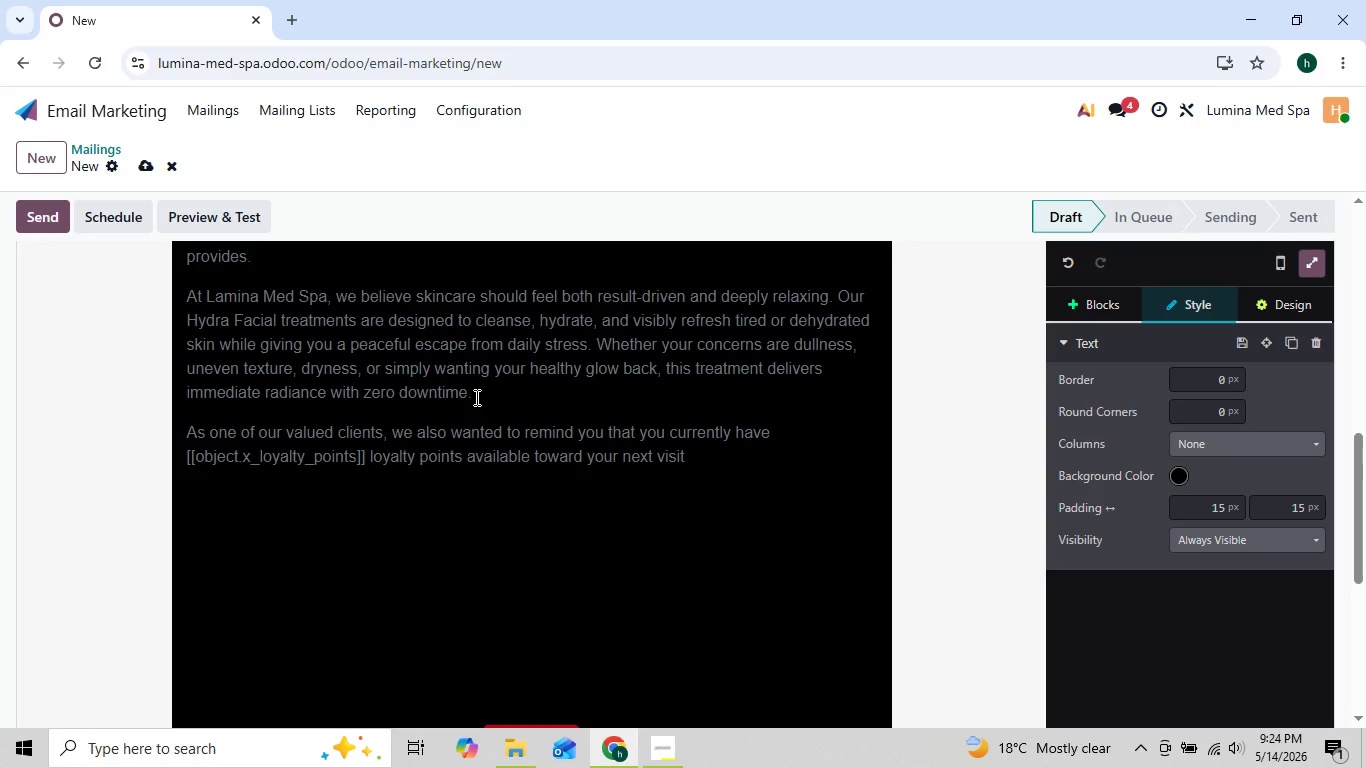 
key(Period)
 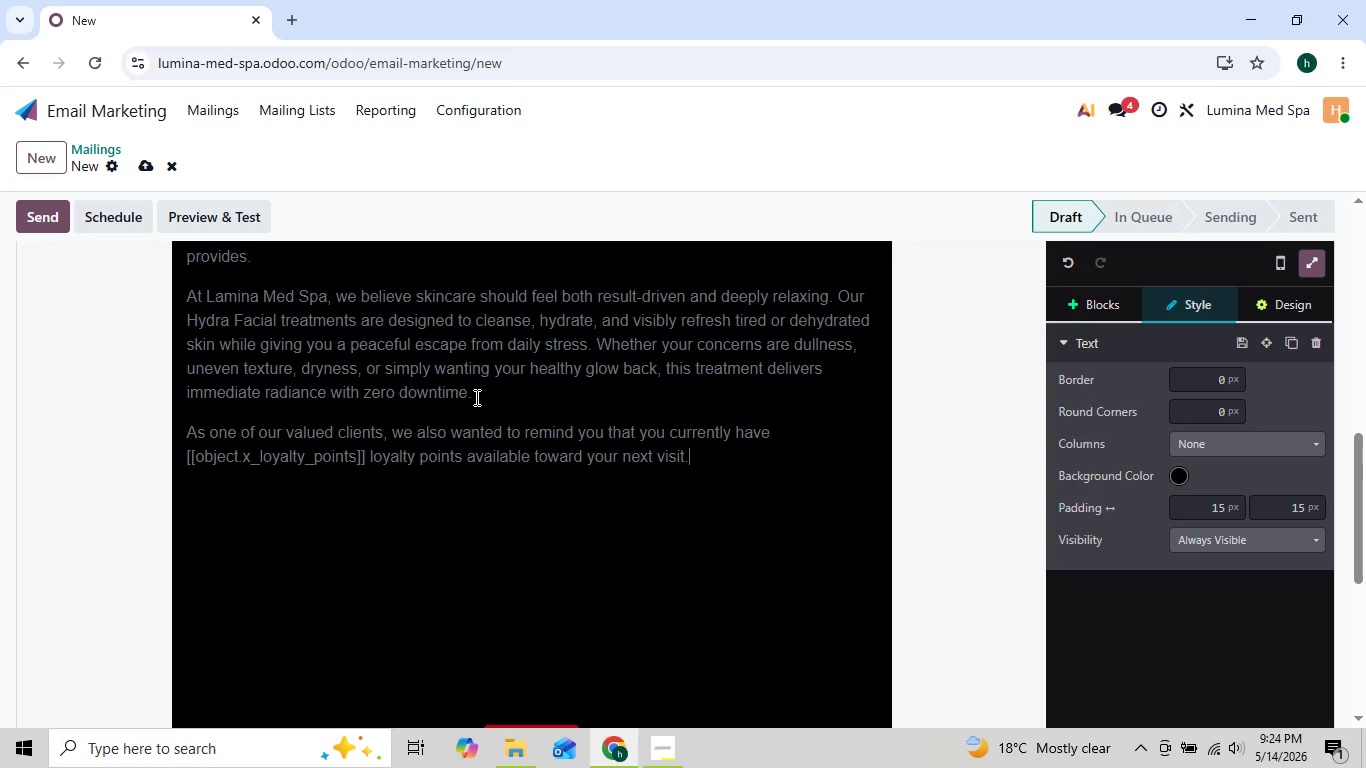 
key(ArrowLeft)
 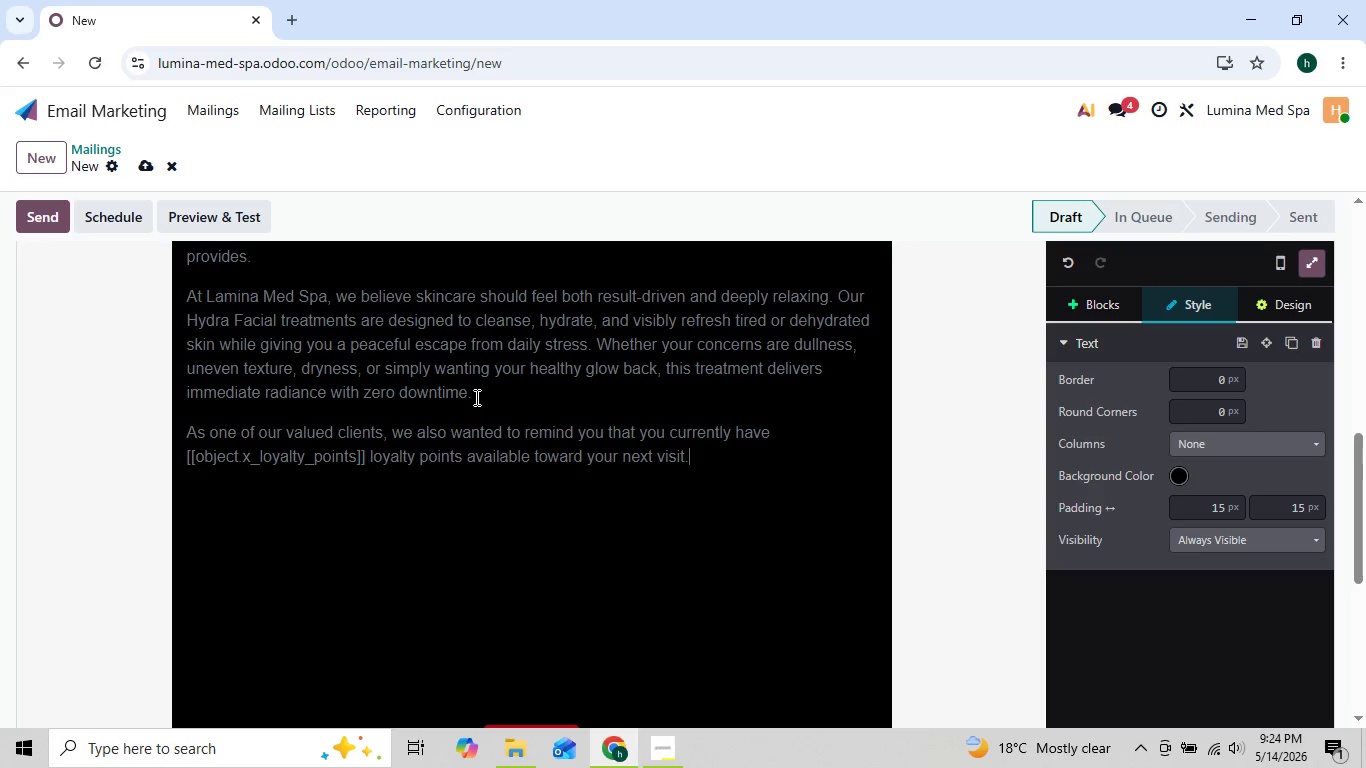 
key(ArrowRight)
 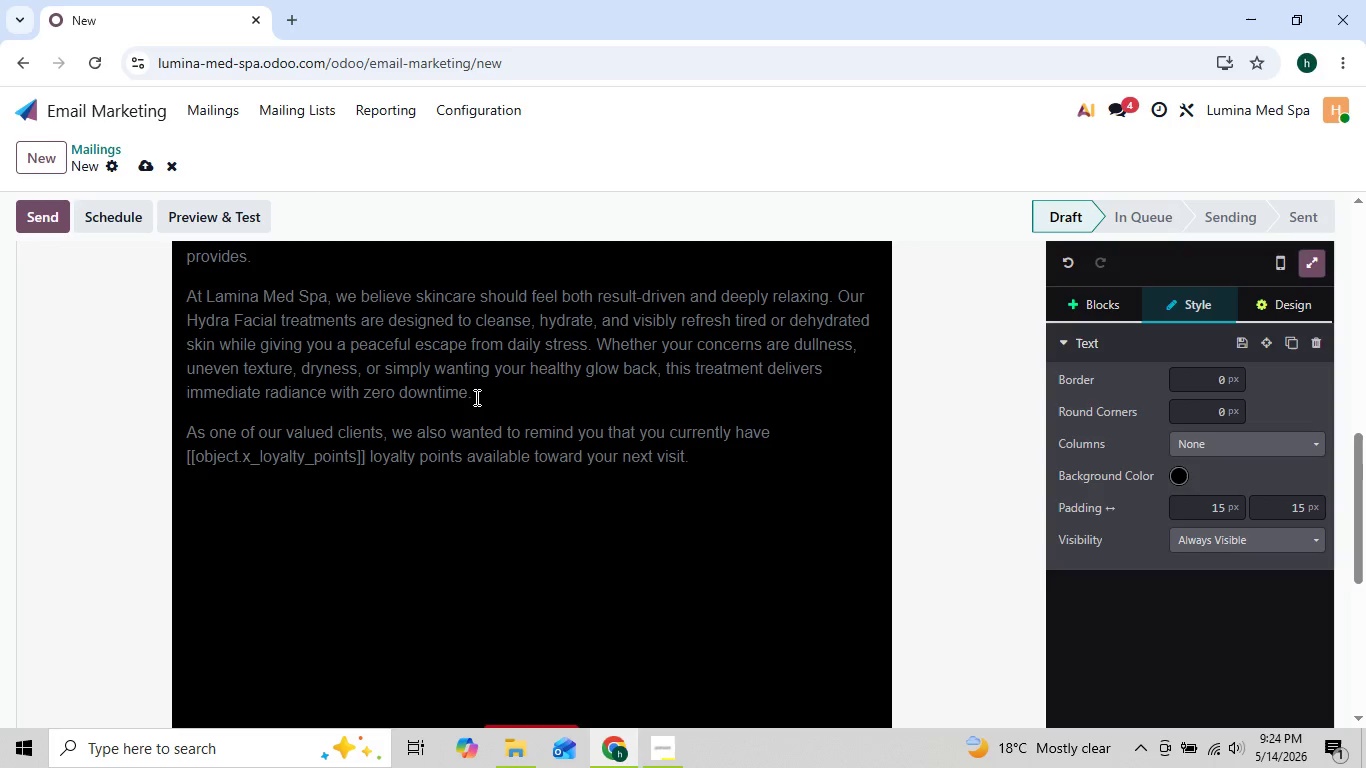 
key(Enter)
 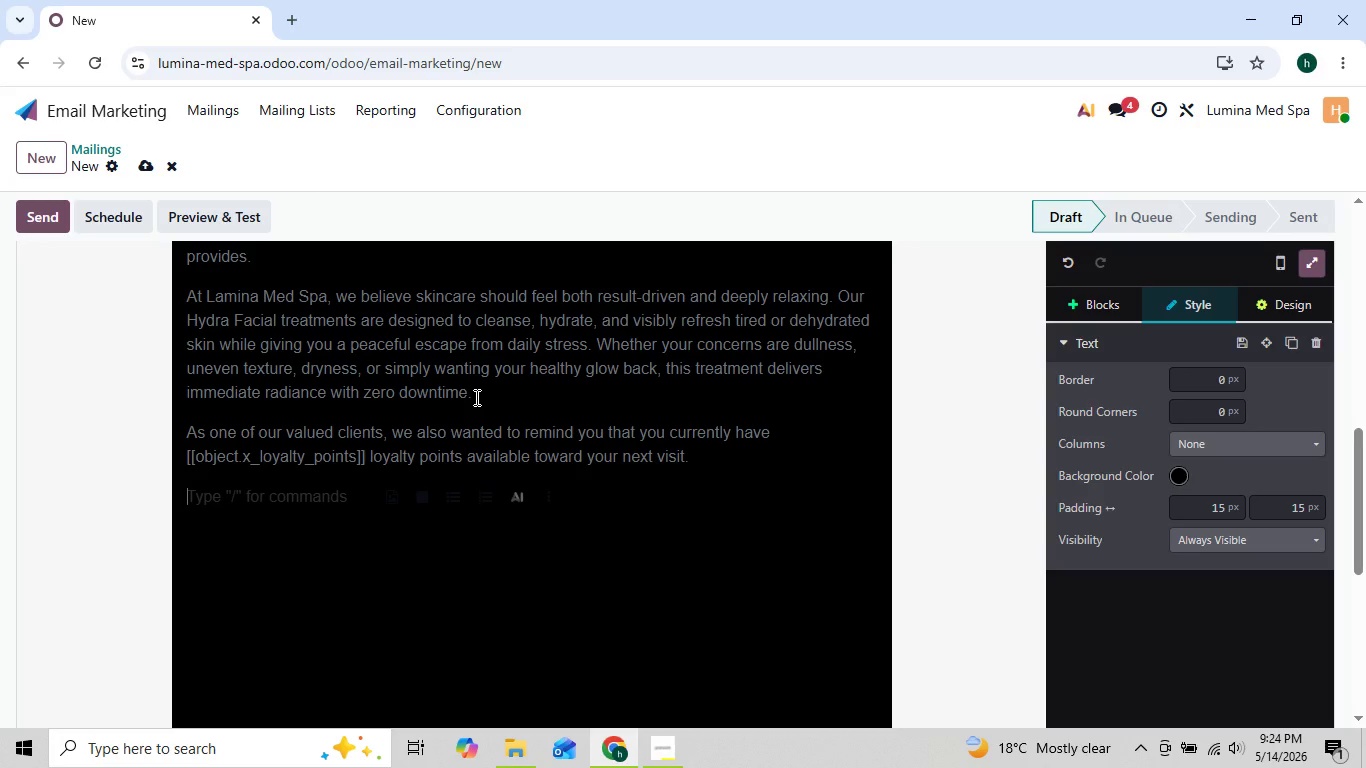 
key(ArrowUp)
 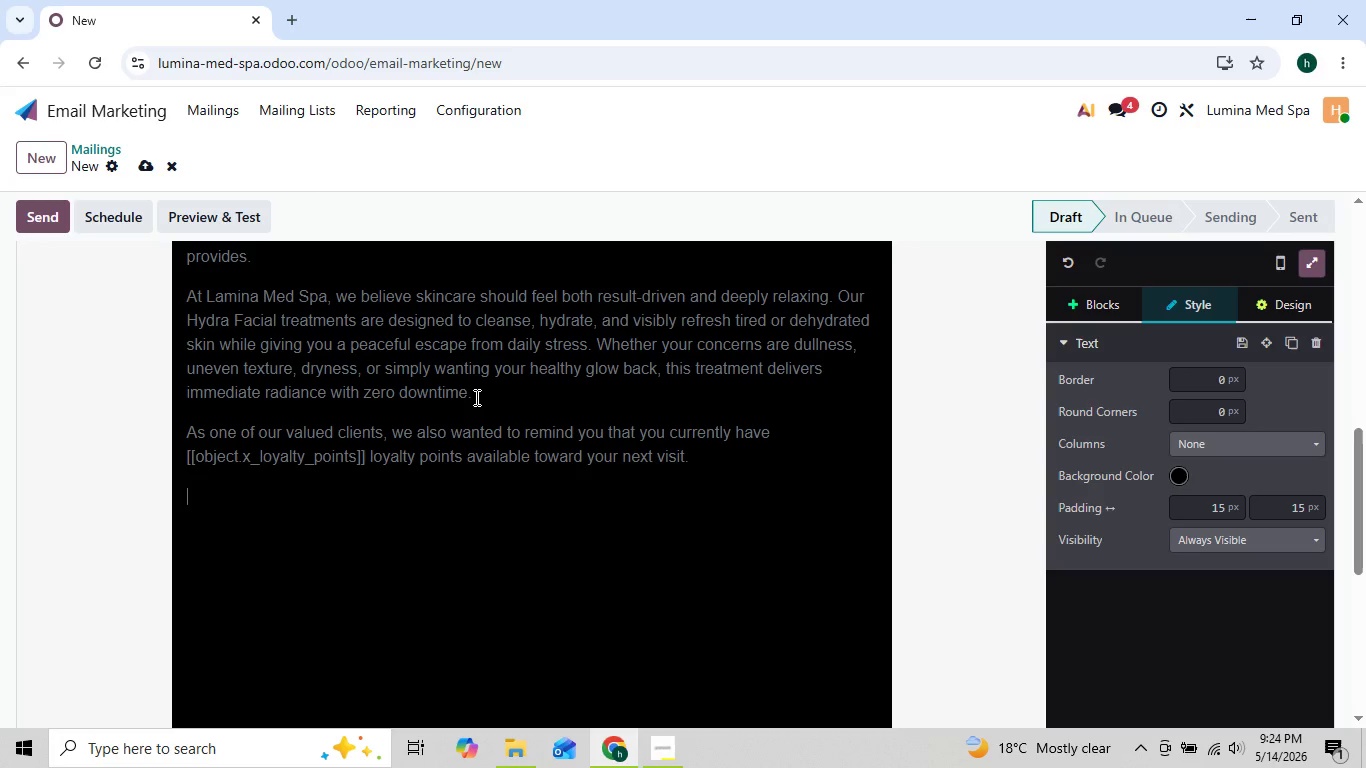 
key(ArrowDown)
 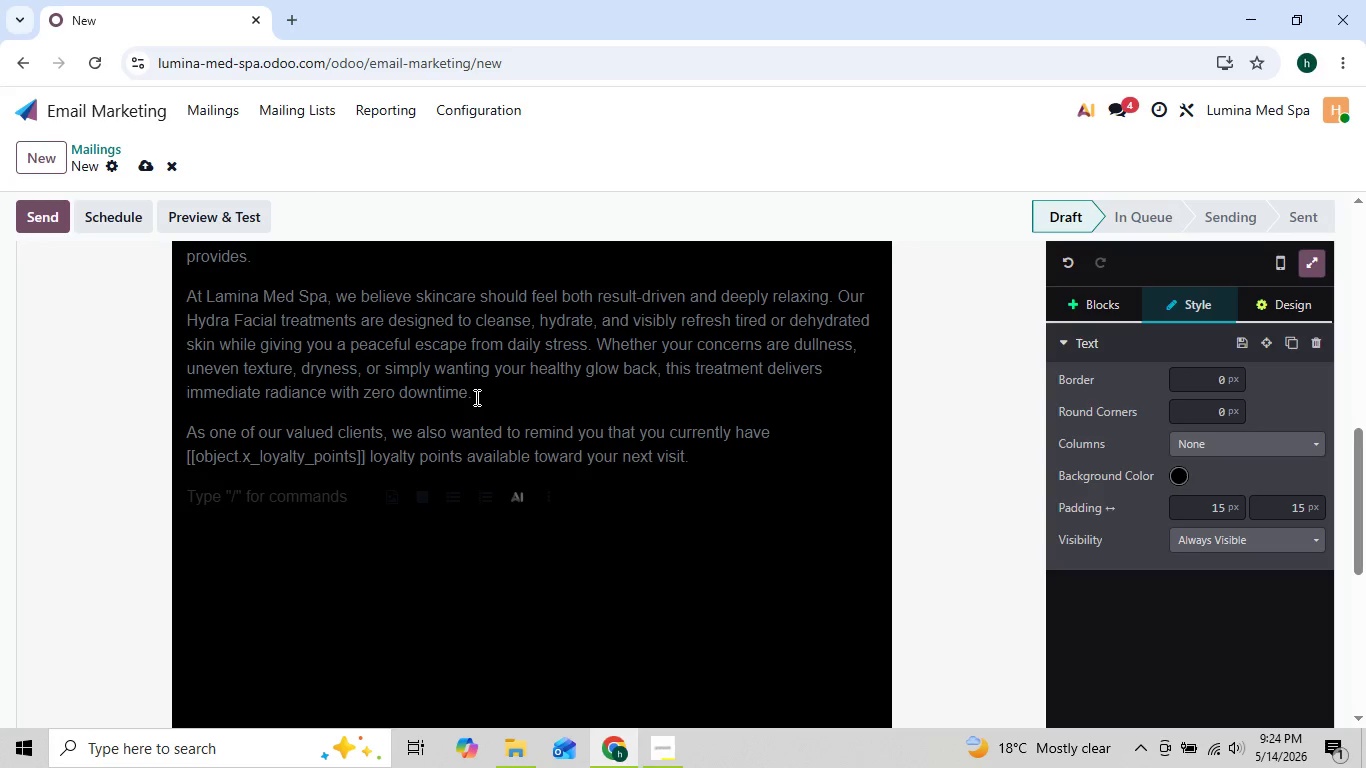 
key(ArrowRight)
 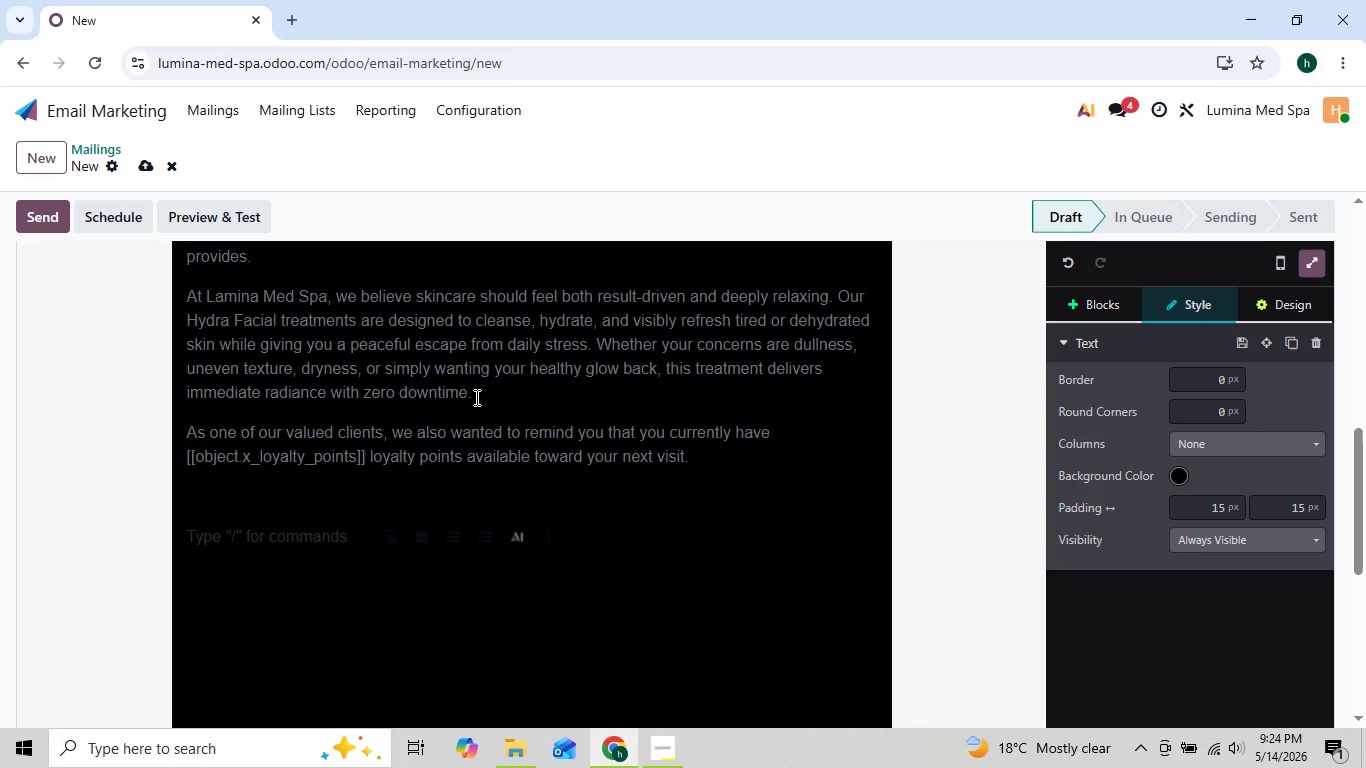 
key(ArrowUp)
 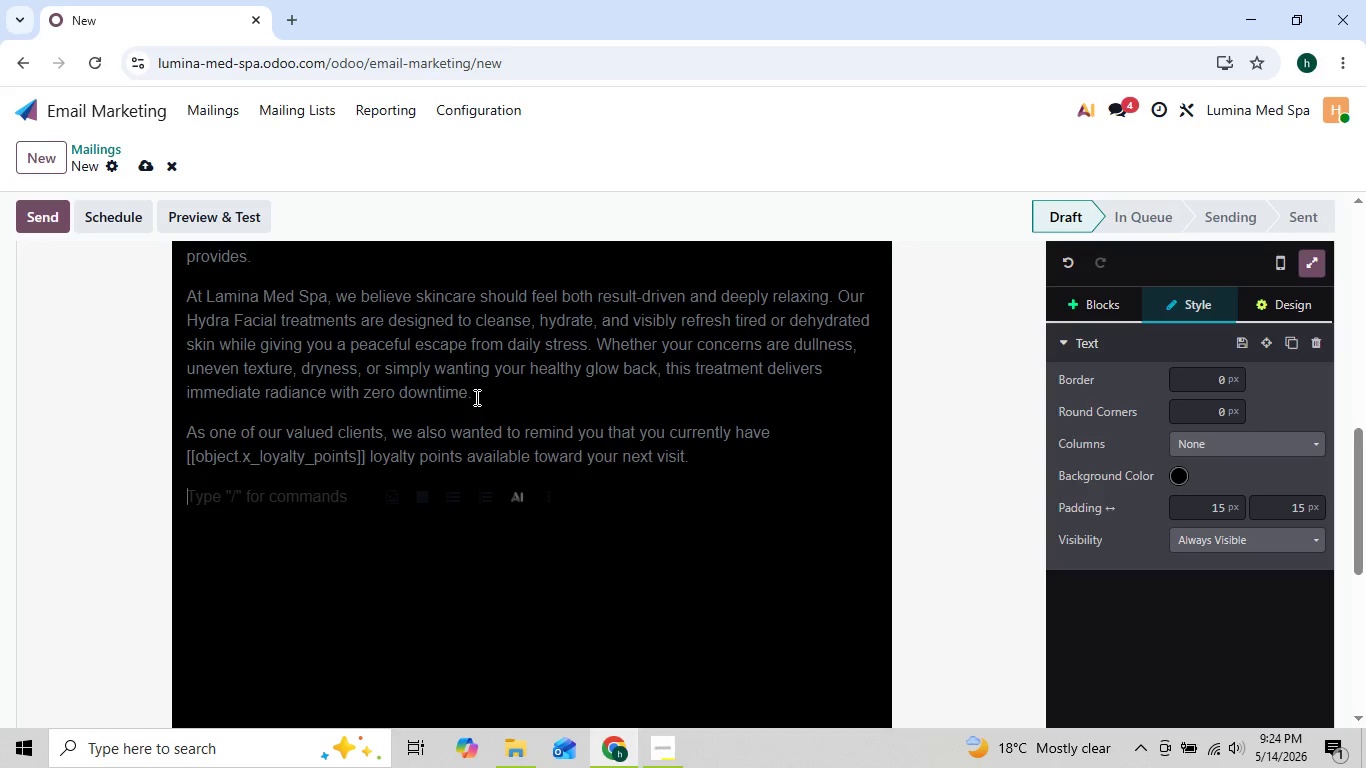 
type(Now is the )
 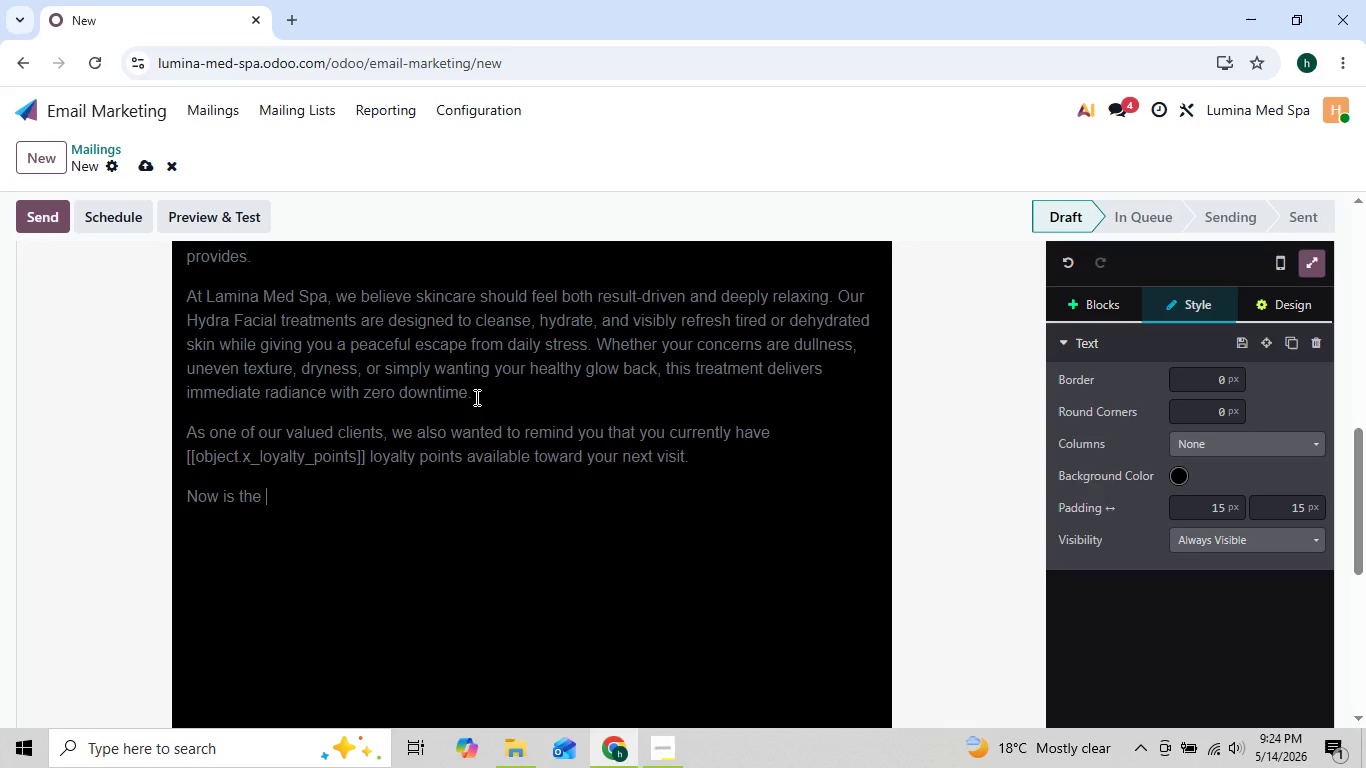 
type(perfect time to return foe)
key(Backspace)
type(r:)
 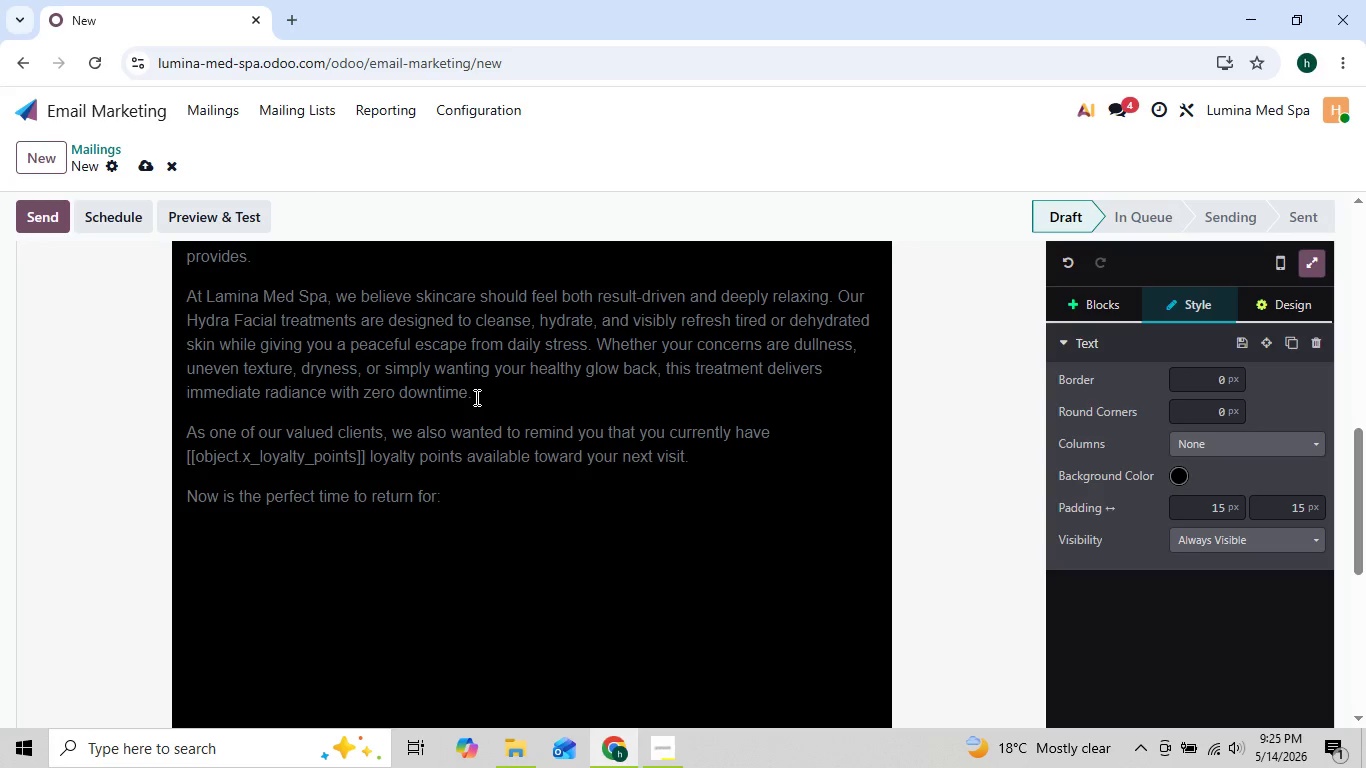 
key(Shift+Enter)
 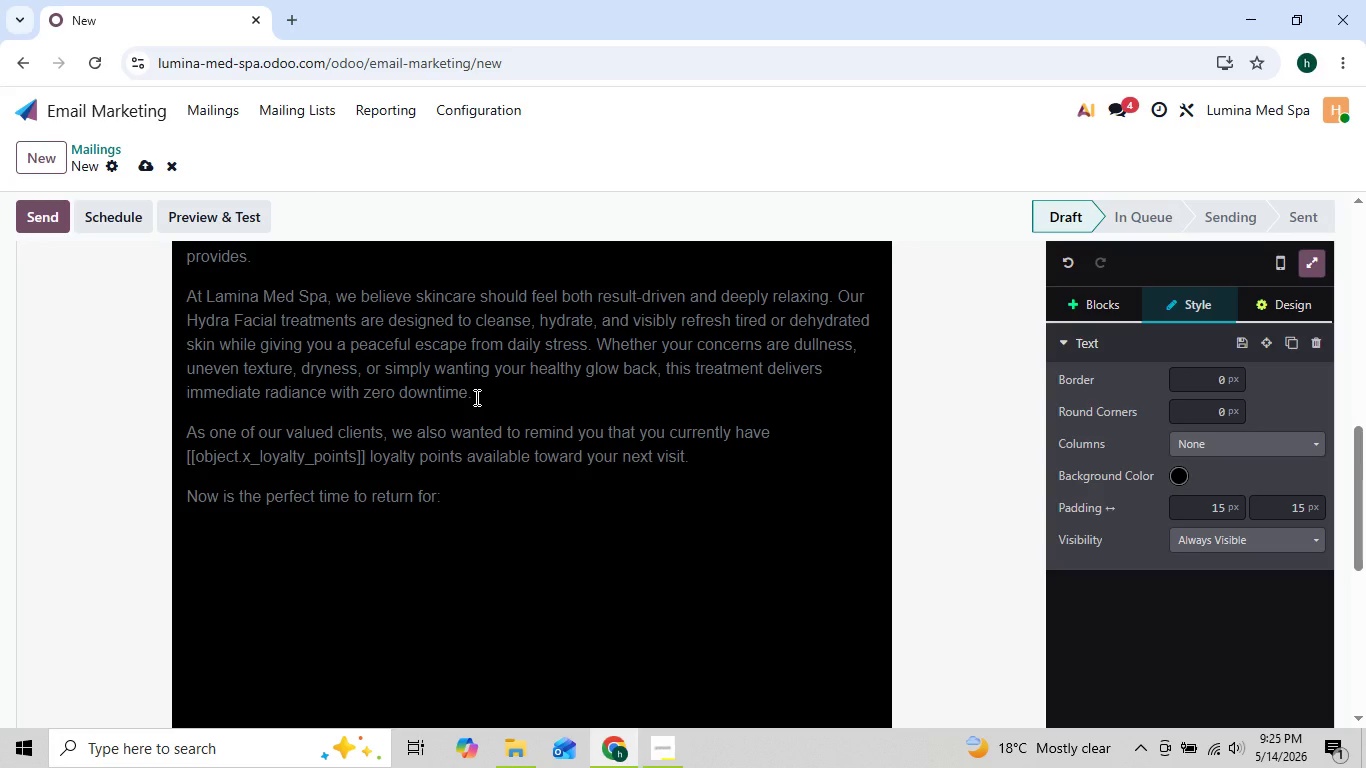 
key(Slash)
 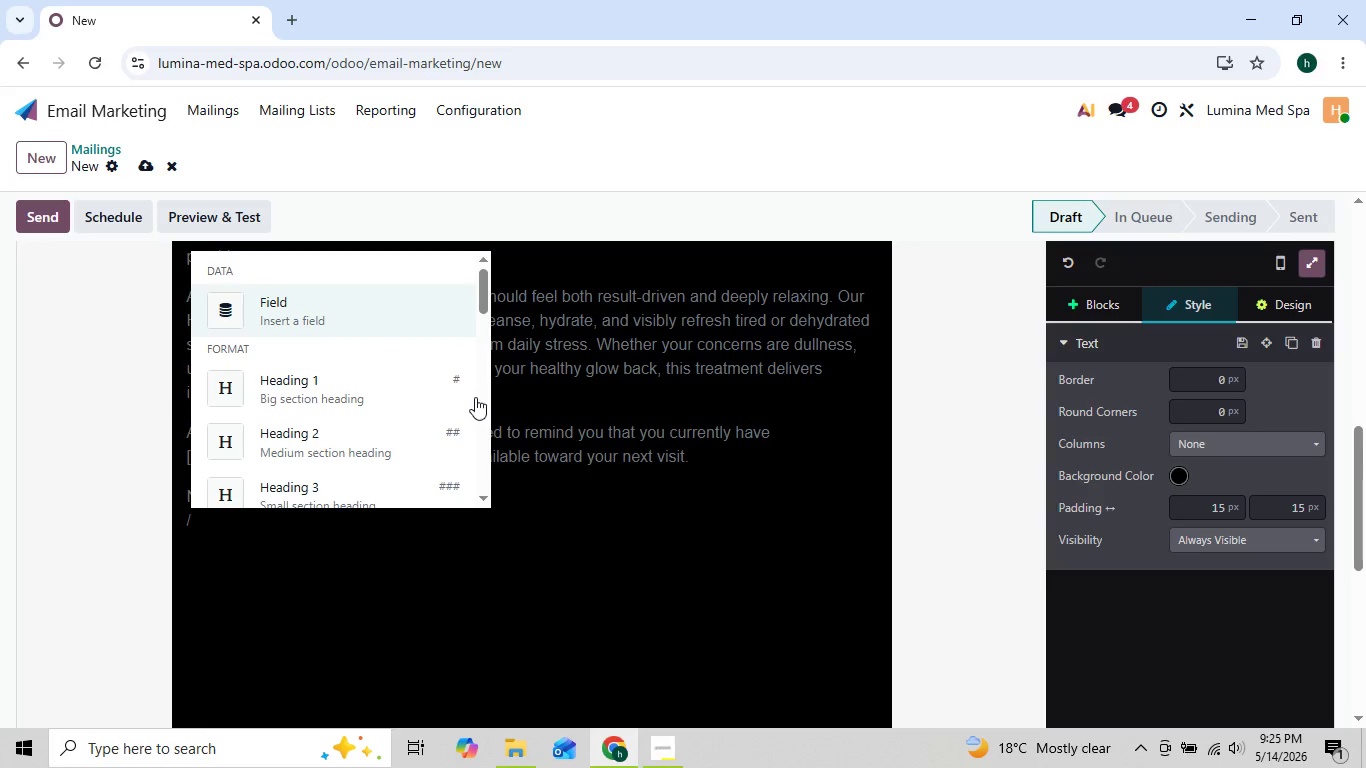 
key(B)
 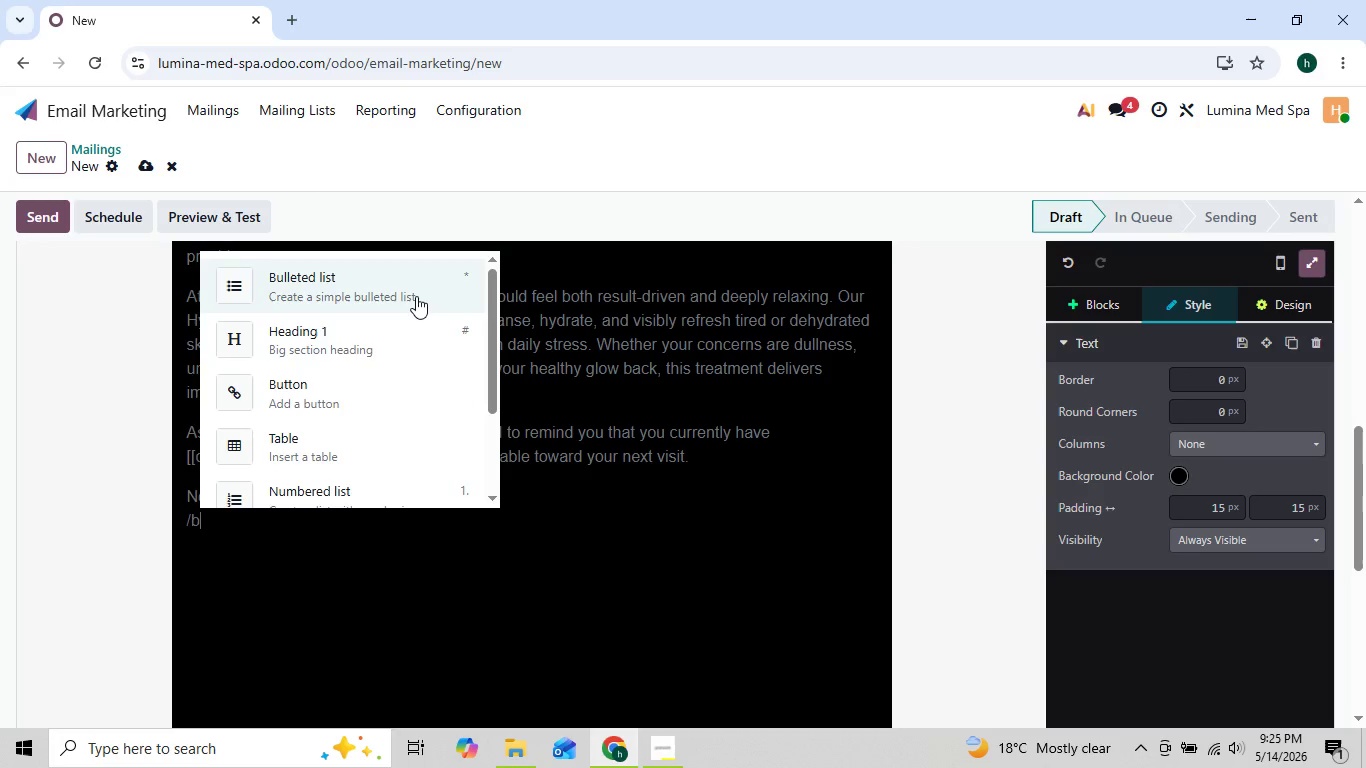 
left_click([393, 294])
 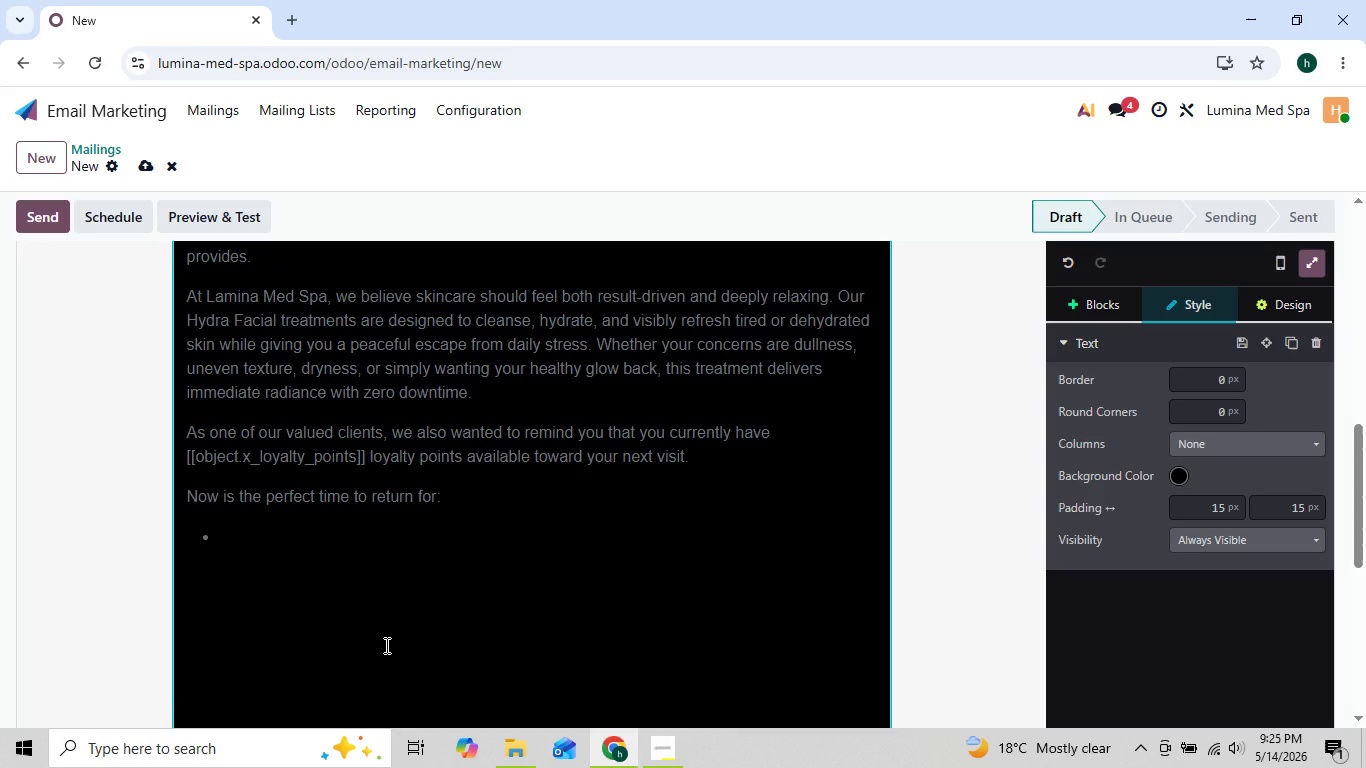 
type(Deep hydration and )
 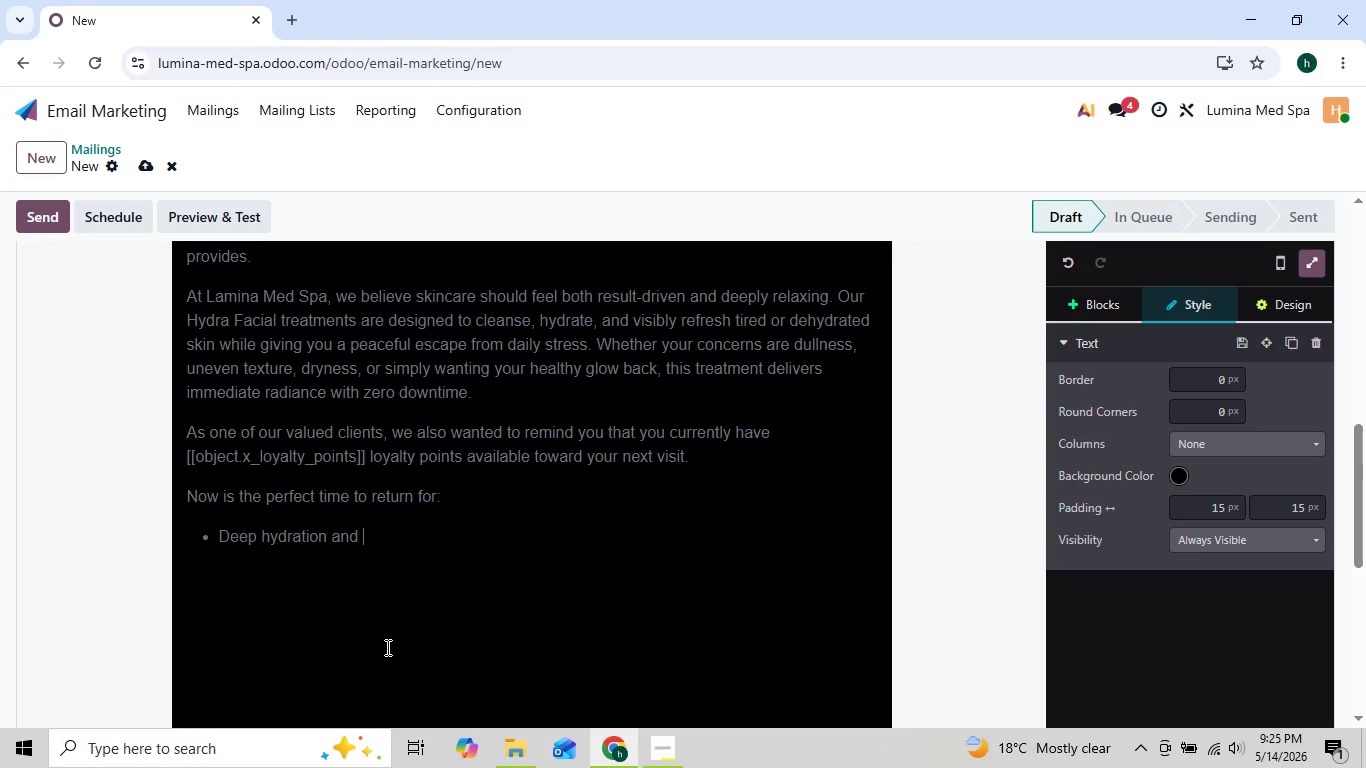 
type(skin)
 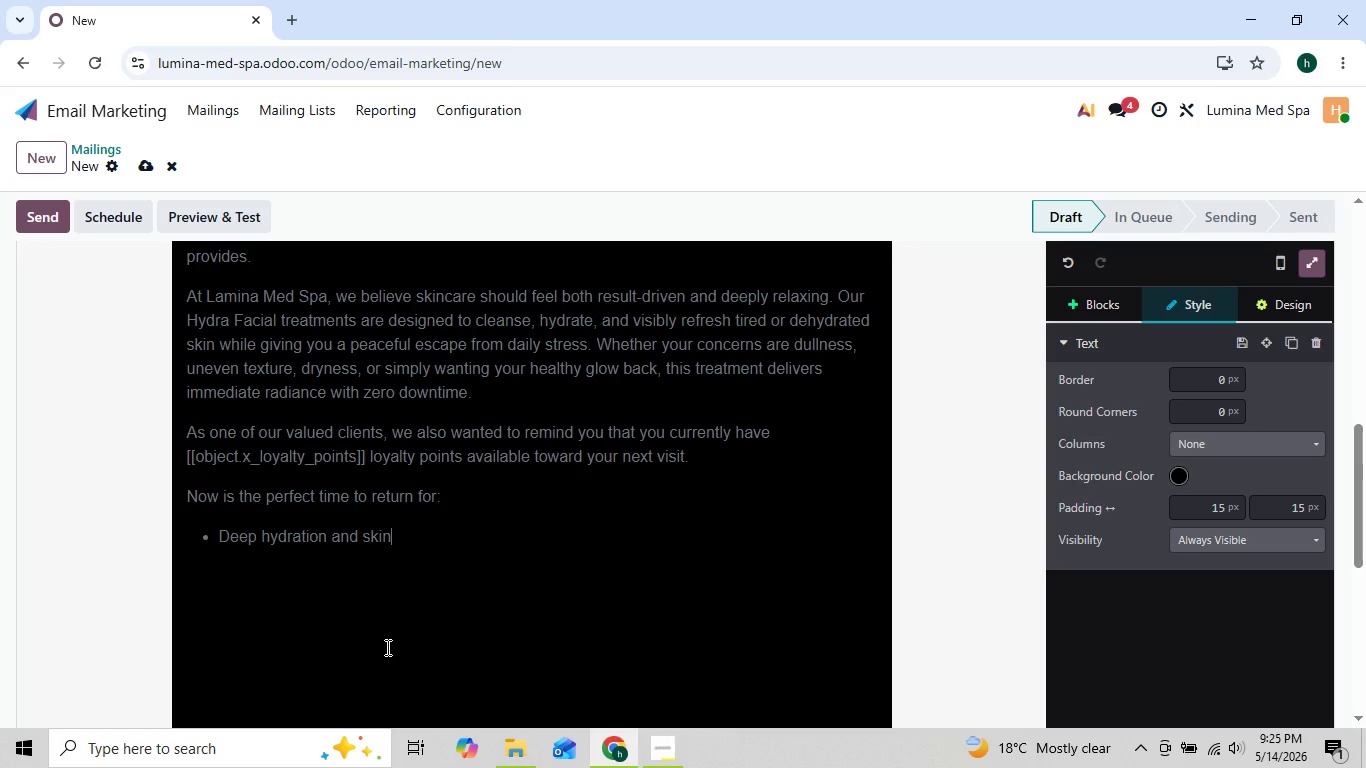 
key(ArrowLeft)
 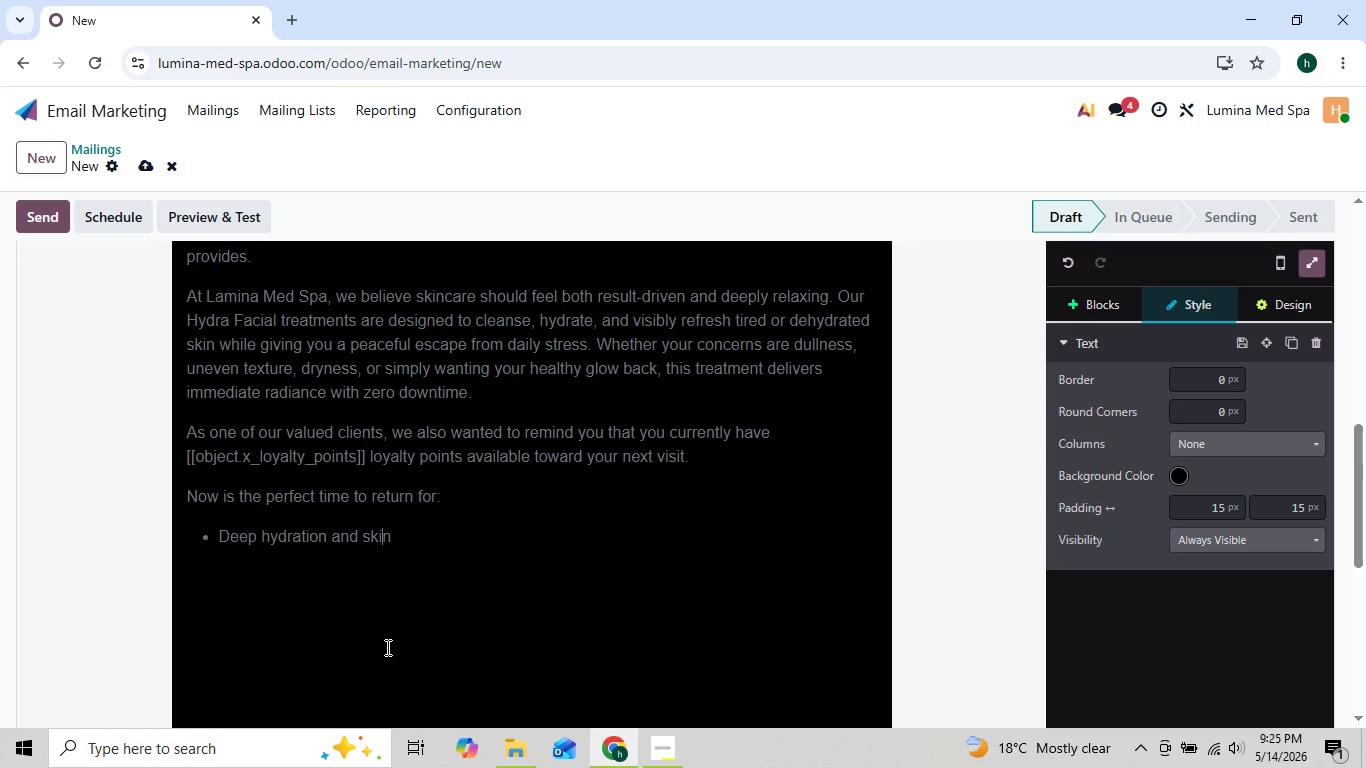 
key(ArrowRight)
 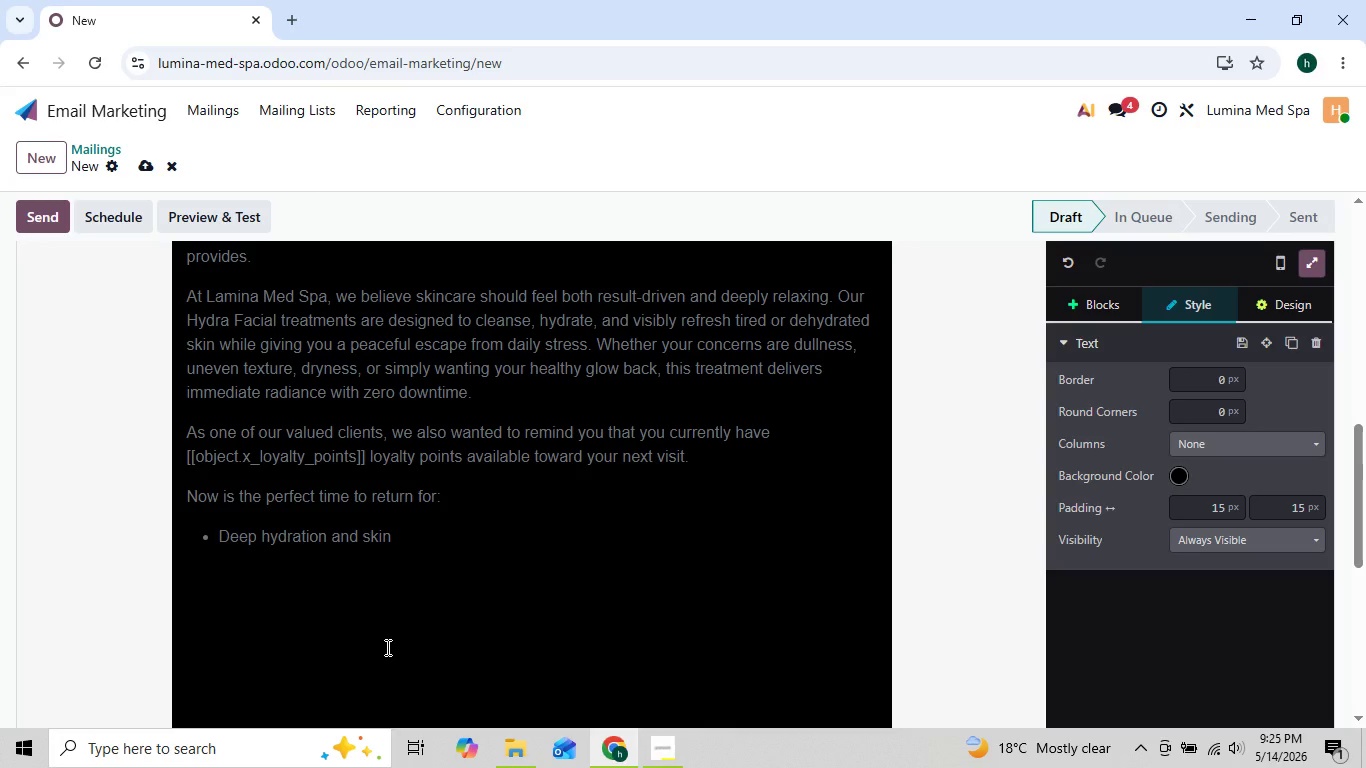 
type( replenishment)
 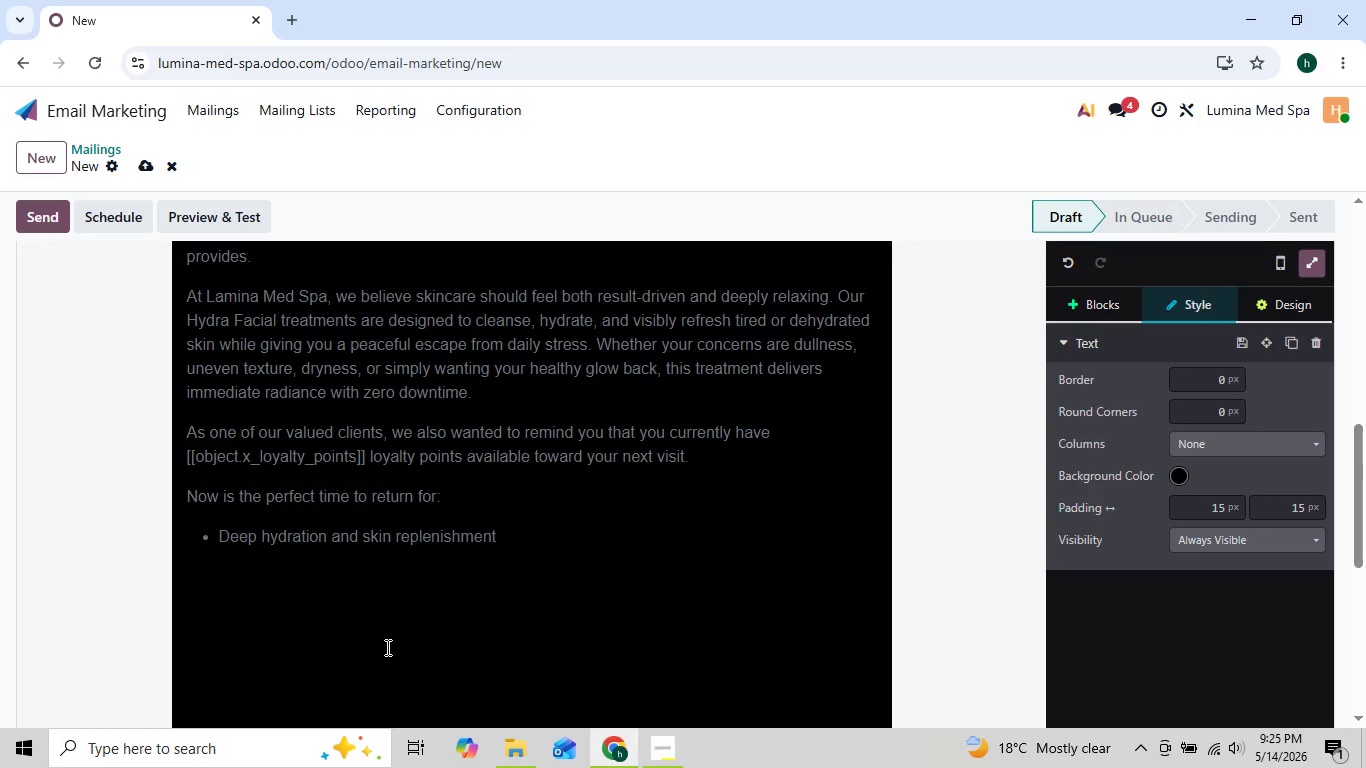 
key(Enter)
 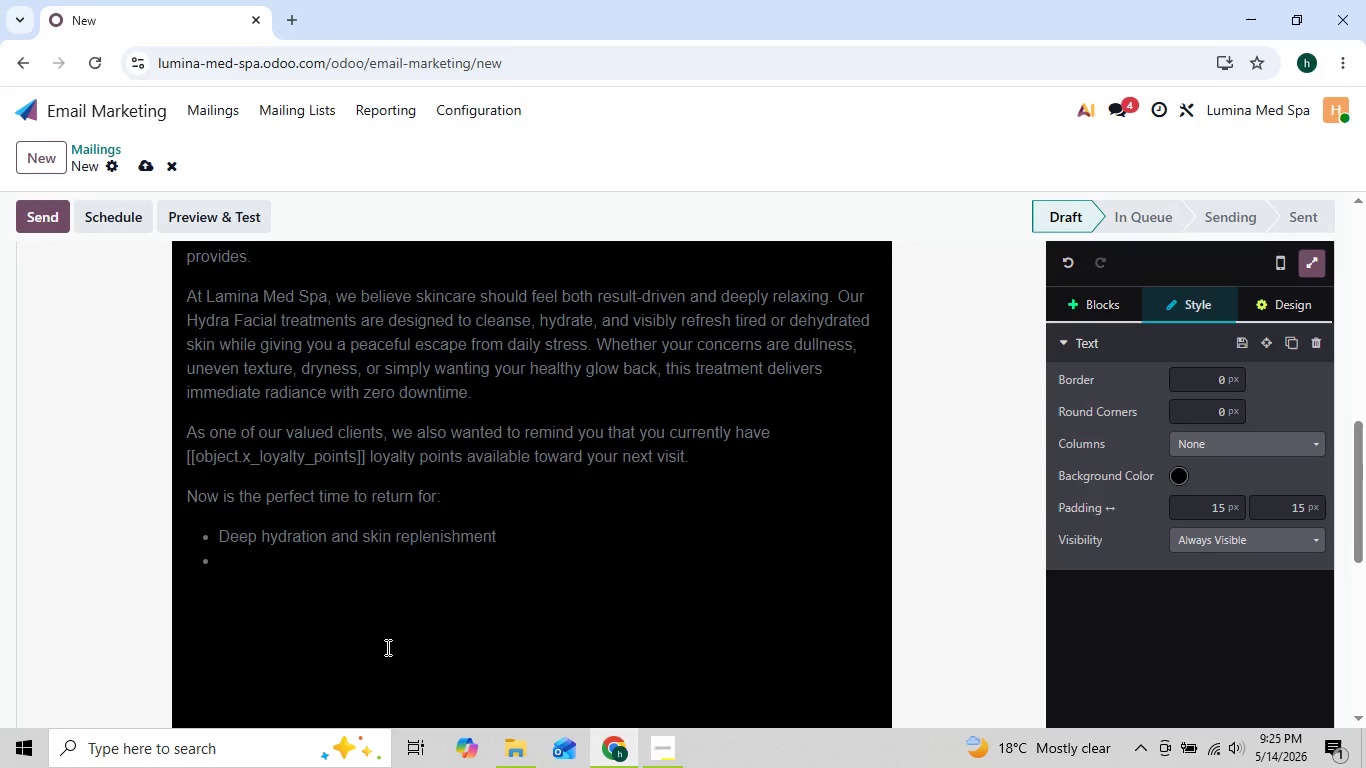 
type(Gentle resurfacing)
 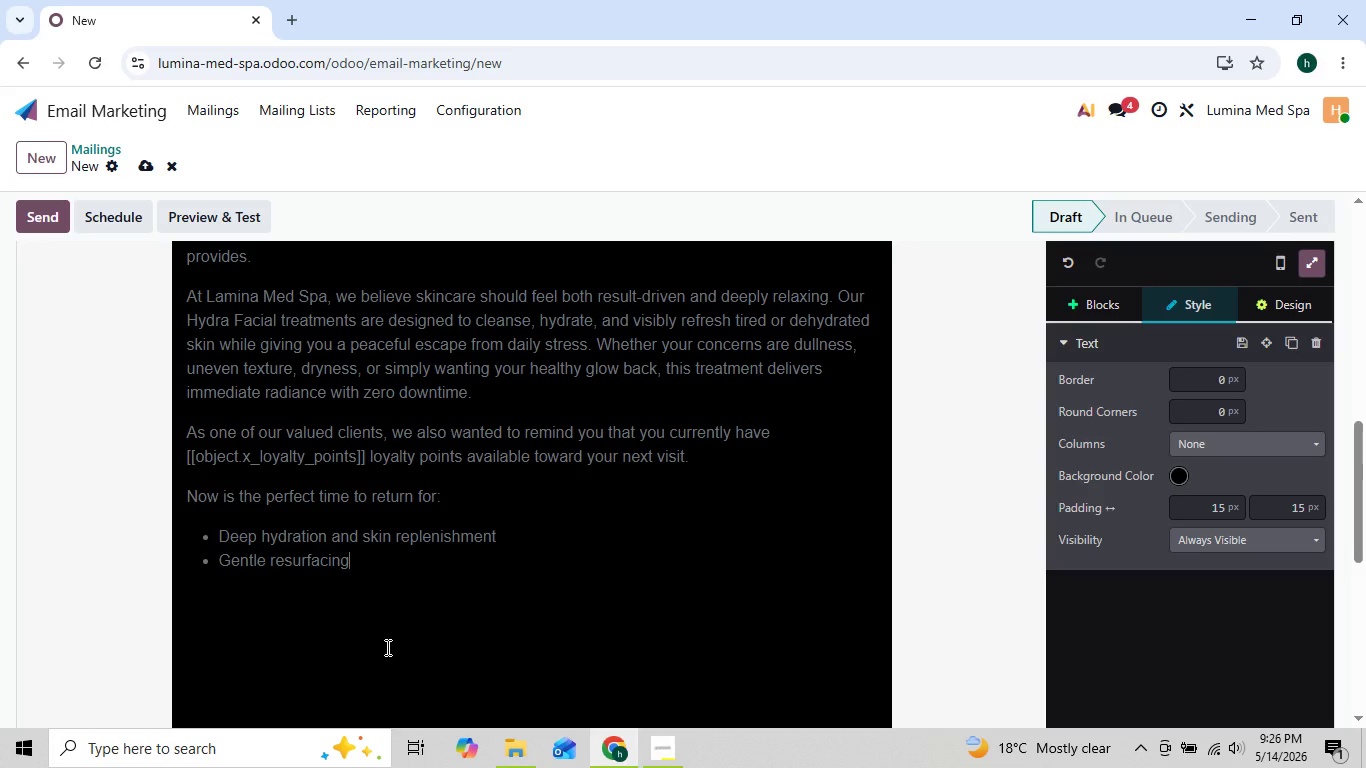 
key(ArrowLeft)
 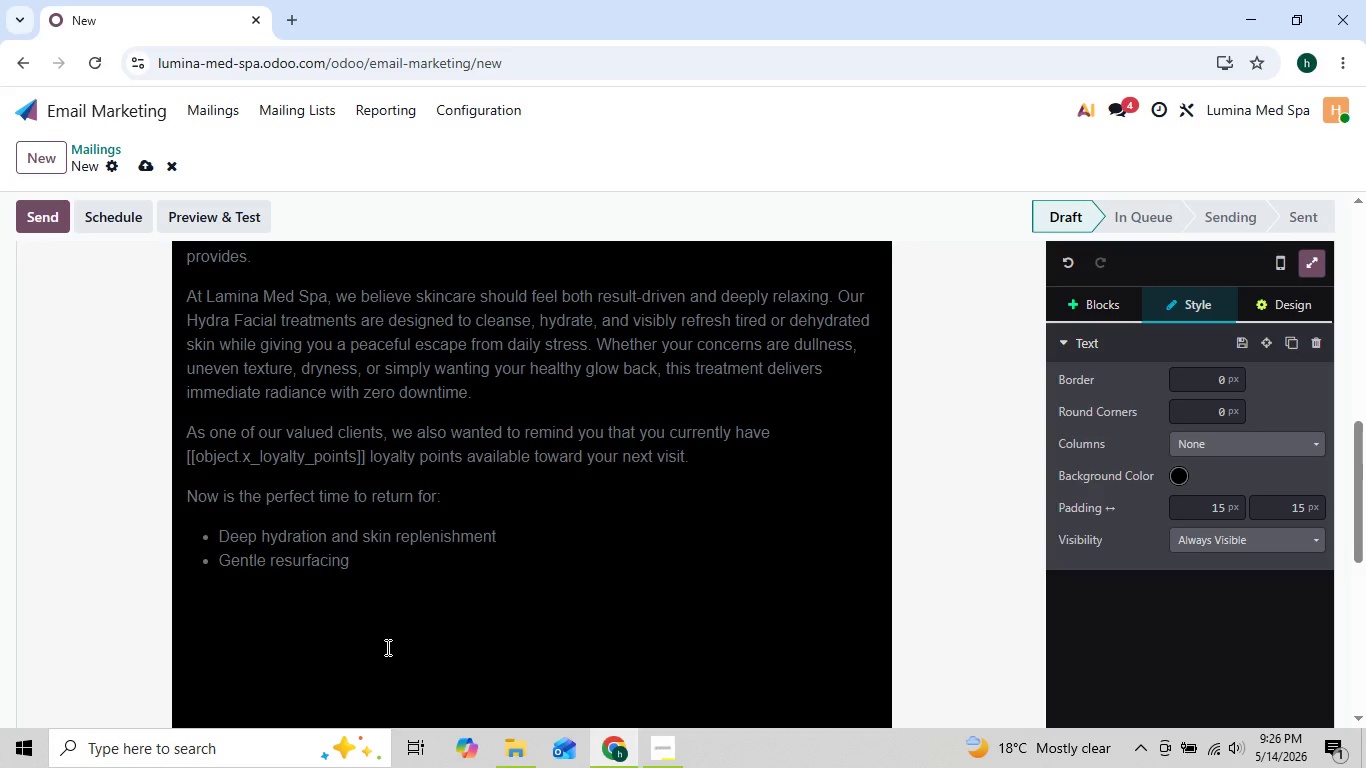 
key(ArrowRight)
 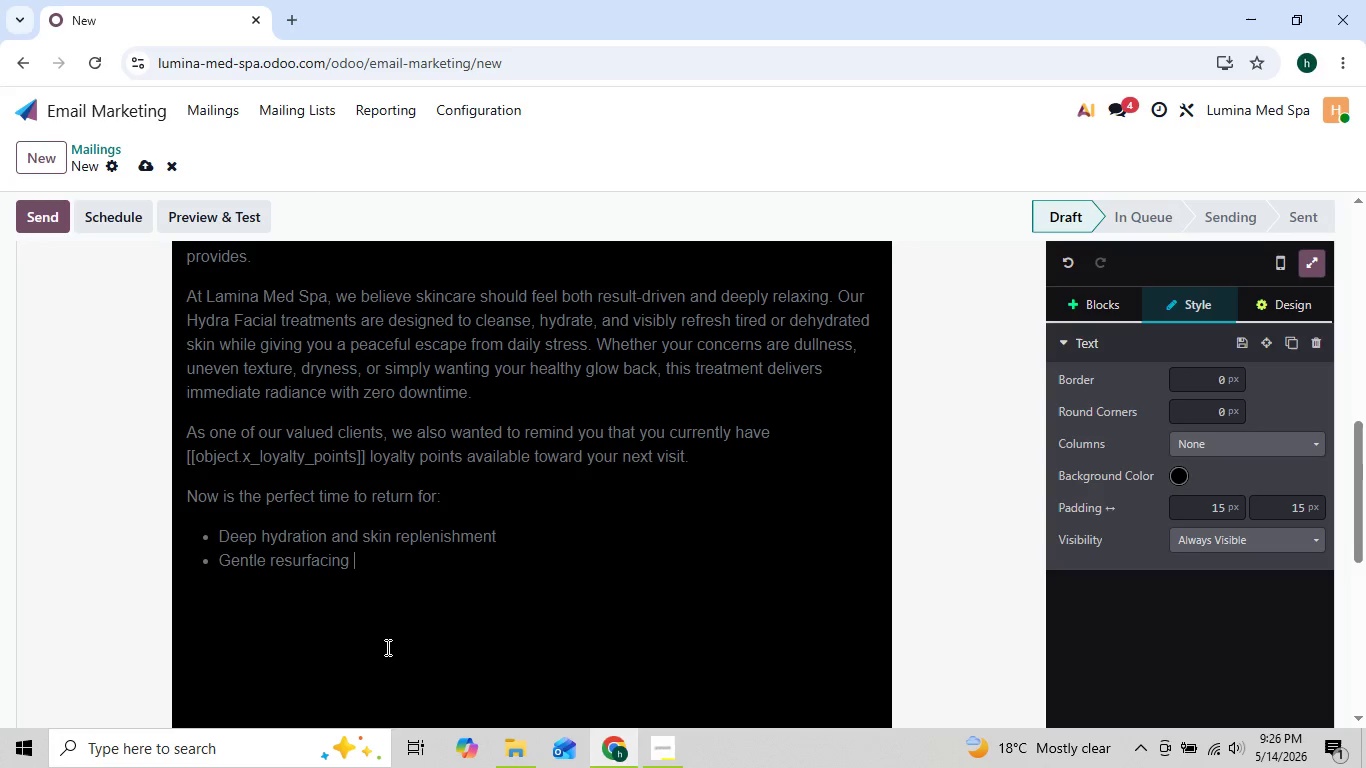 
type( for smo)
 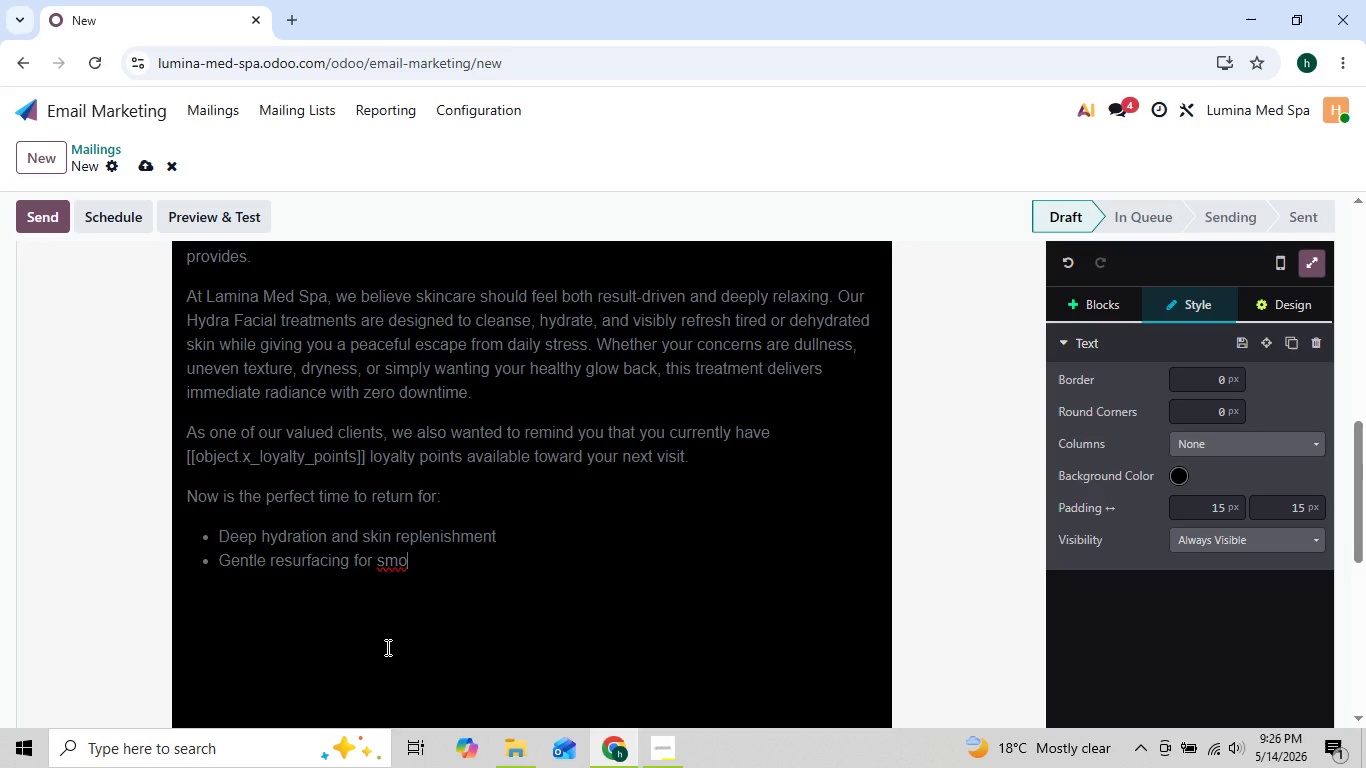 
type(oh)
key(Backspace)
type(h)
key(Backspace)
type(th)
 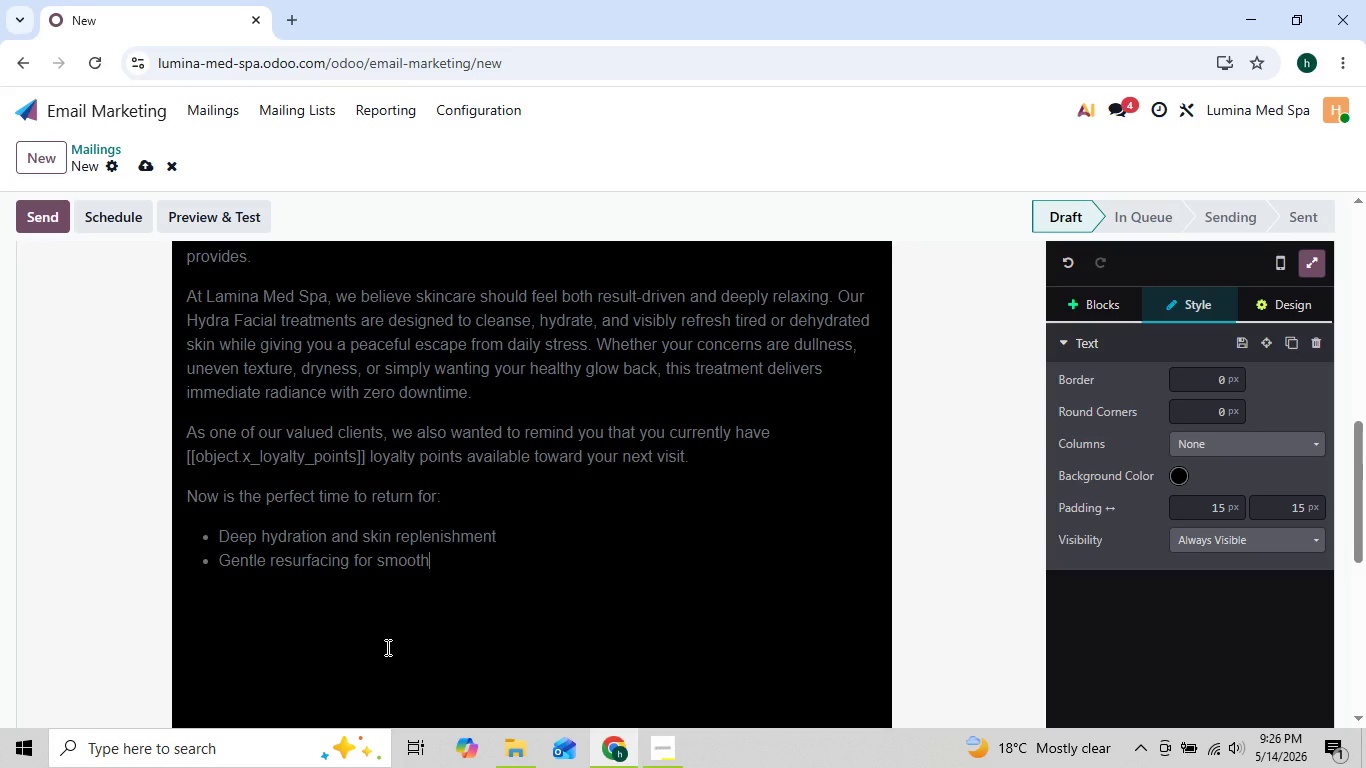 
key(ArrowLeft)
 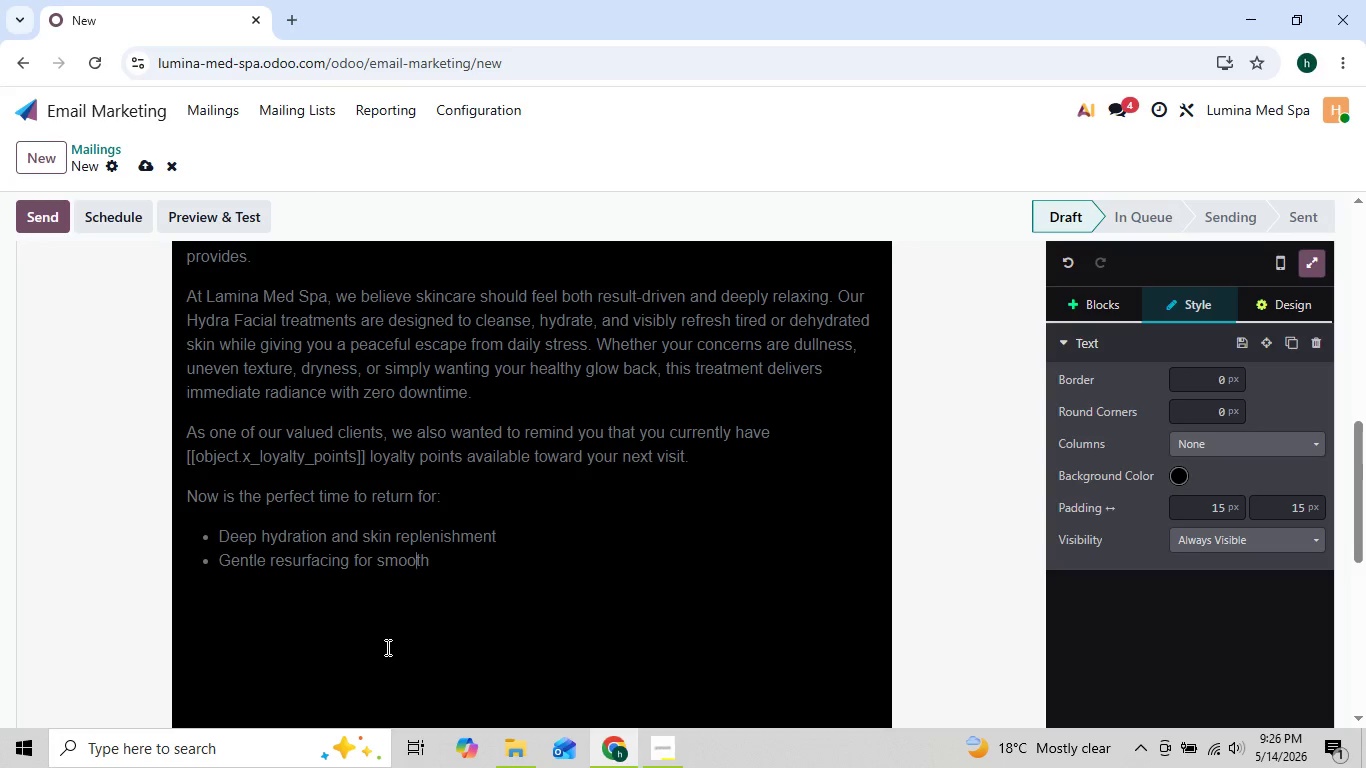 
key(ArrowLeft)
 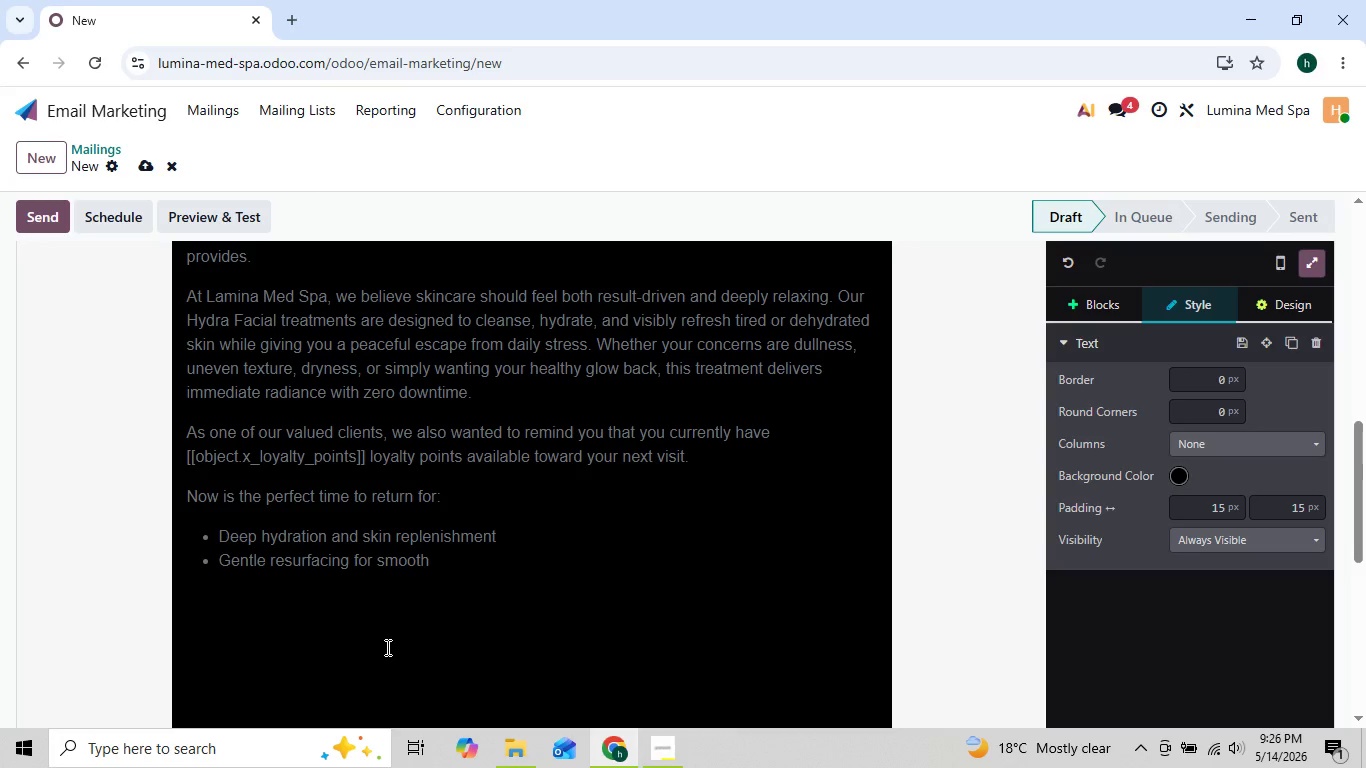 
key(ArrowRight)
 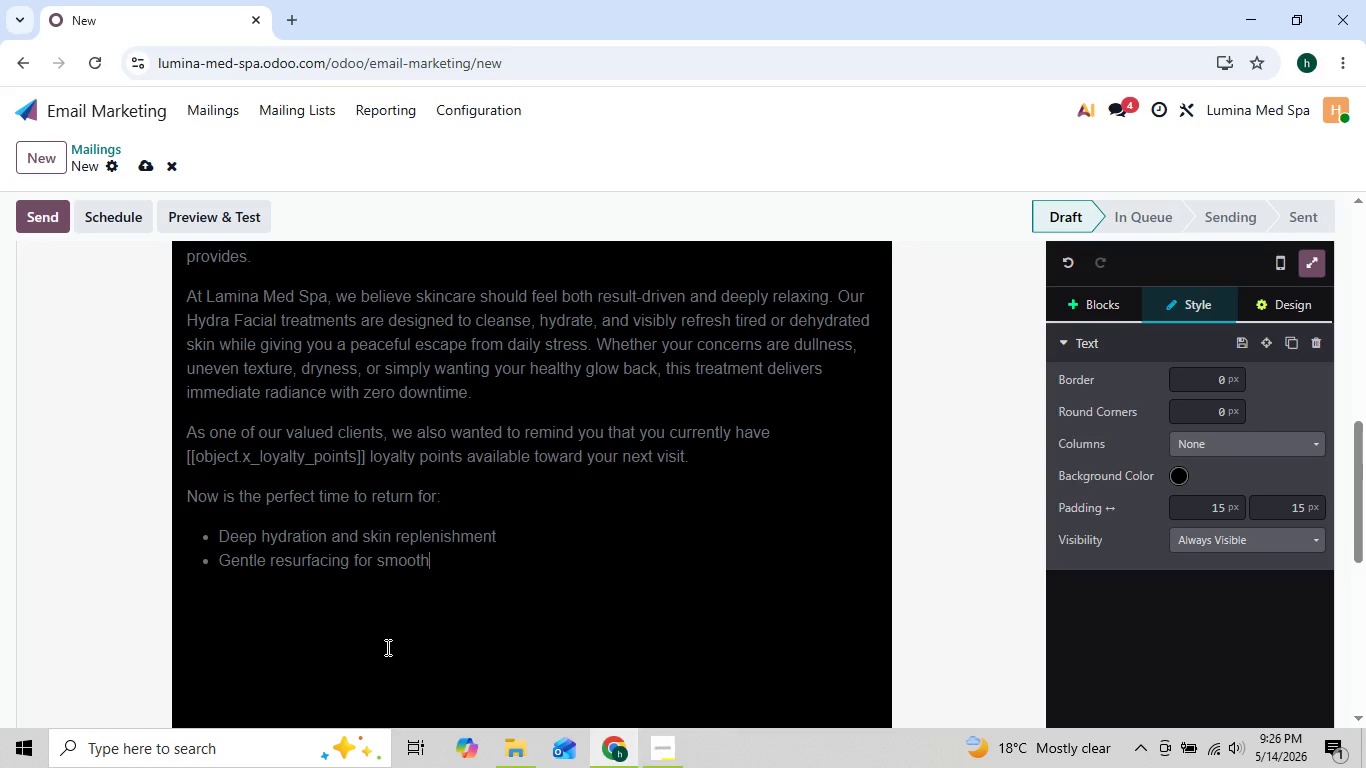 
key(ArrowRight)
 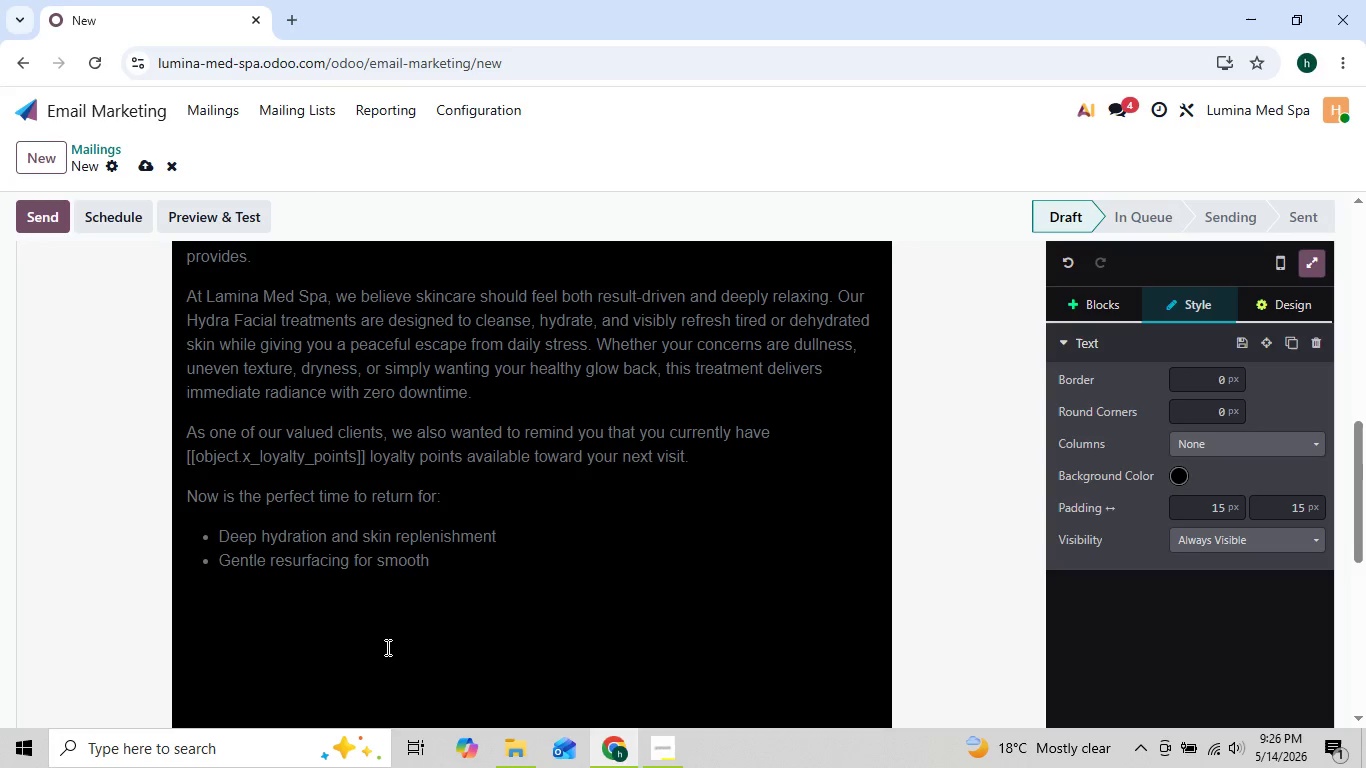 
type(er texture)
 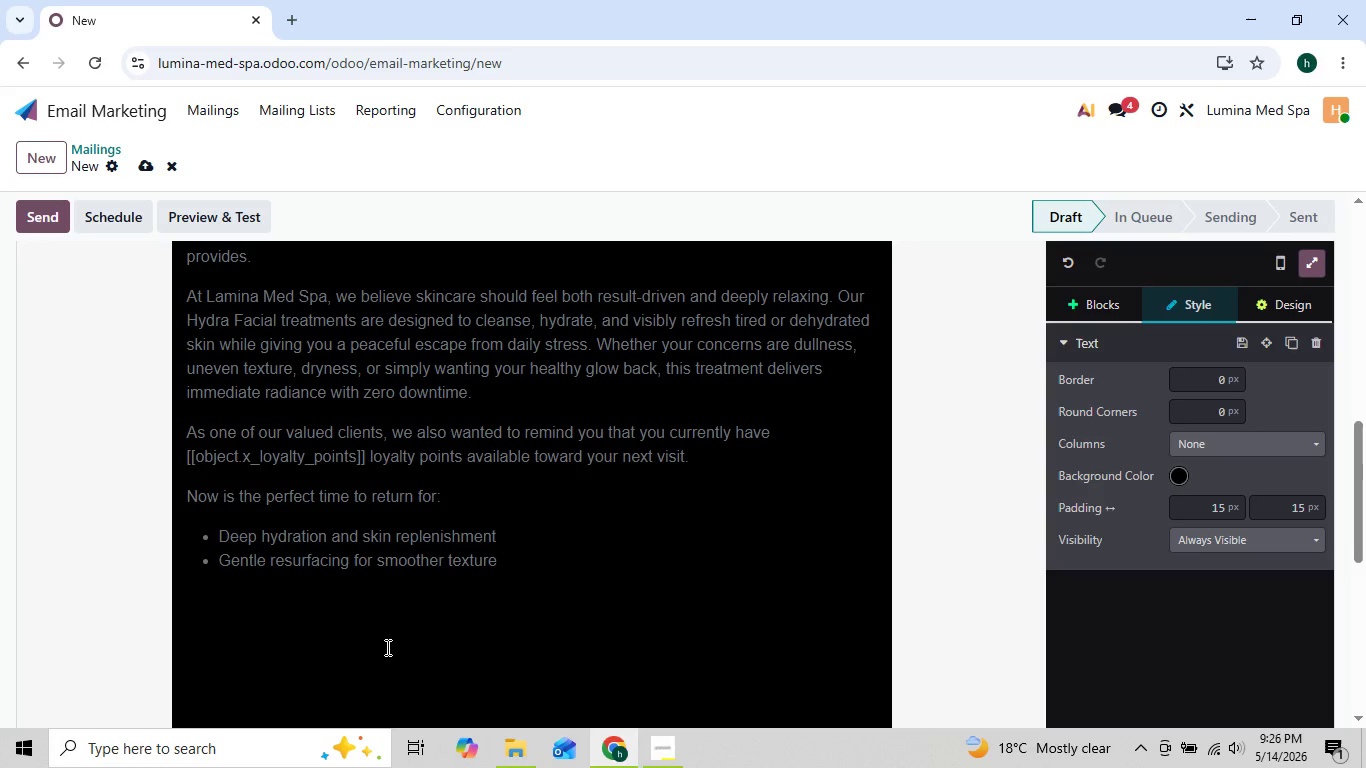 
key(Enter)
 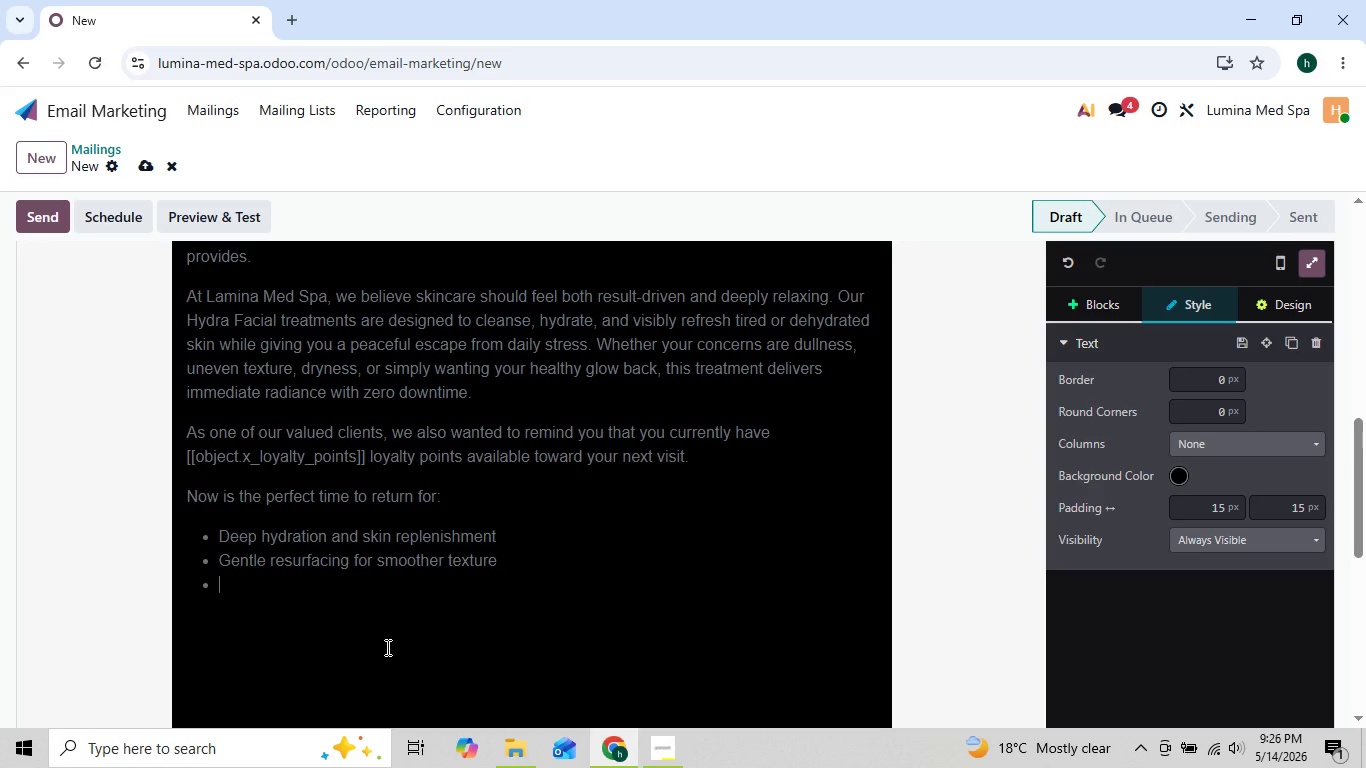 
type(A bright, ref)
key(Backspace)
type(ffreshed complexion)
 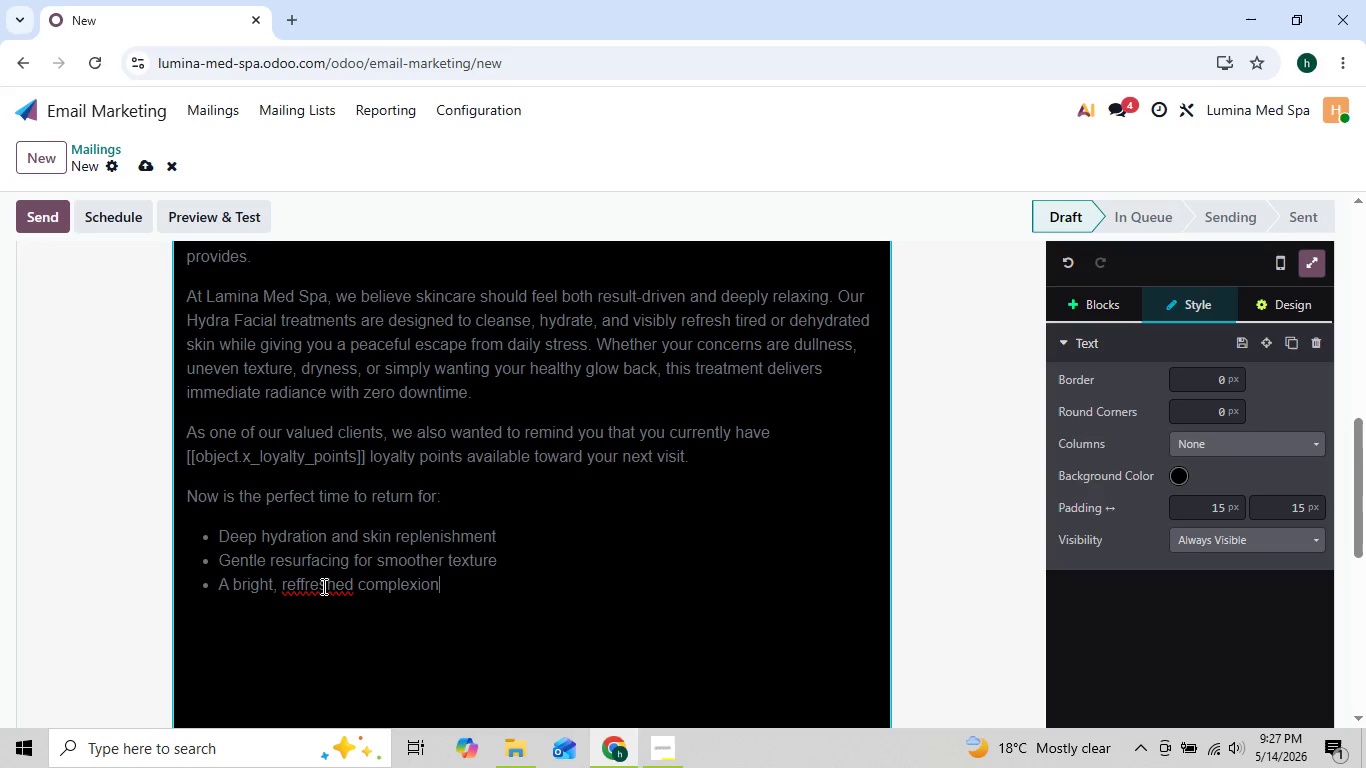 
left_click([306, 581])
 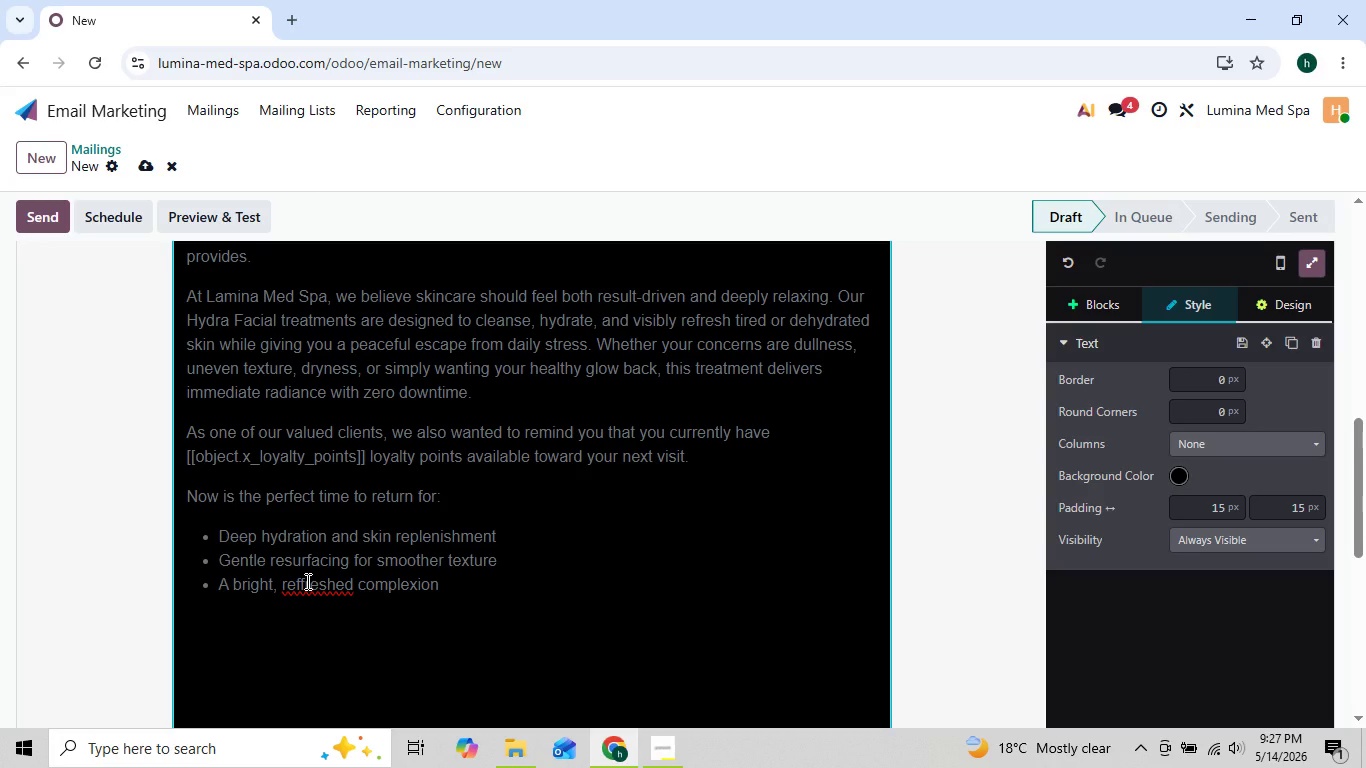 
key(Backspace)
 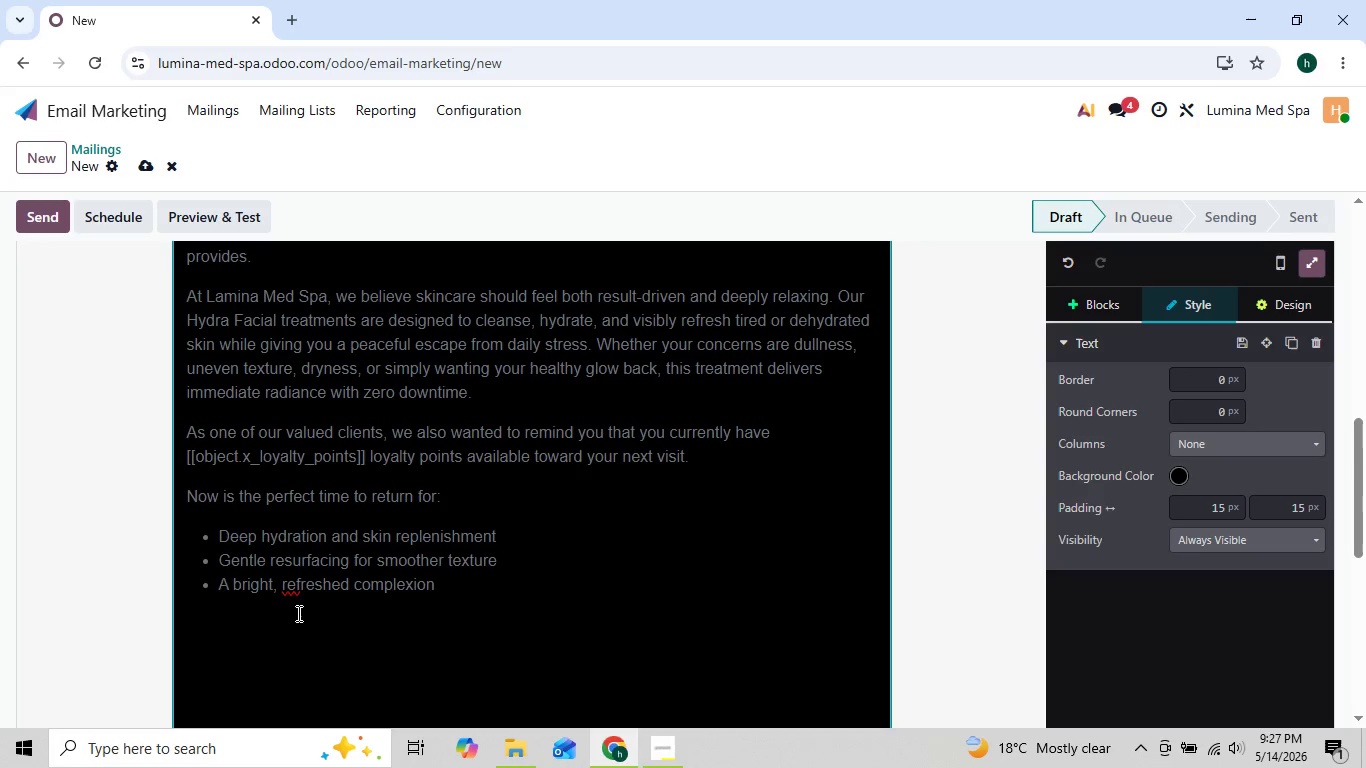 
left_click([274, 612])
 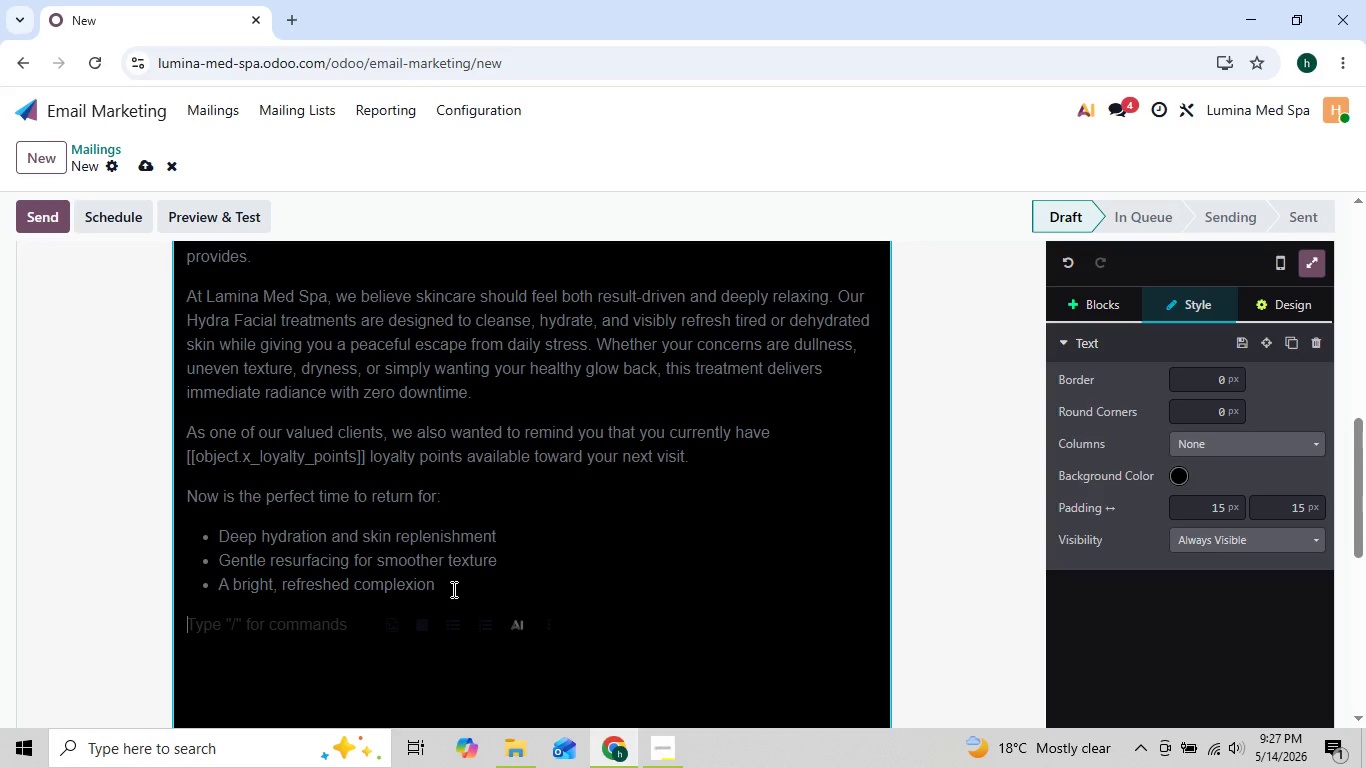 
left_click([464, 587])
 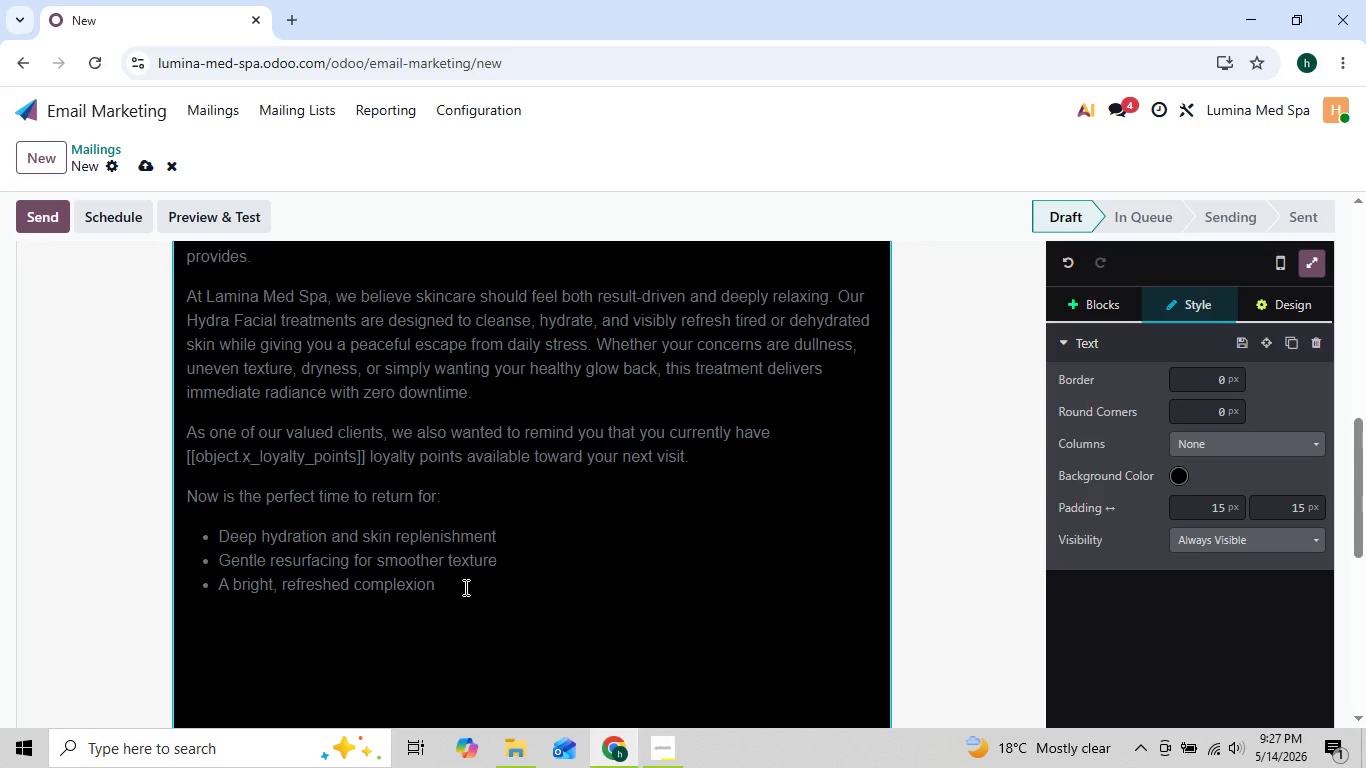 
key(Enter)
 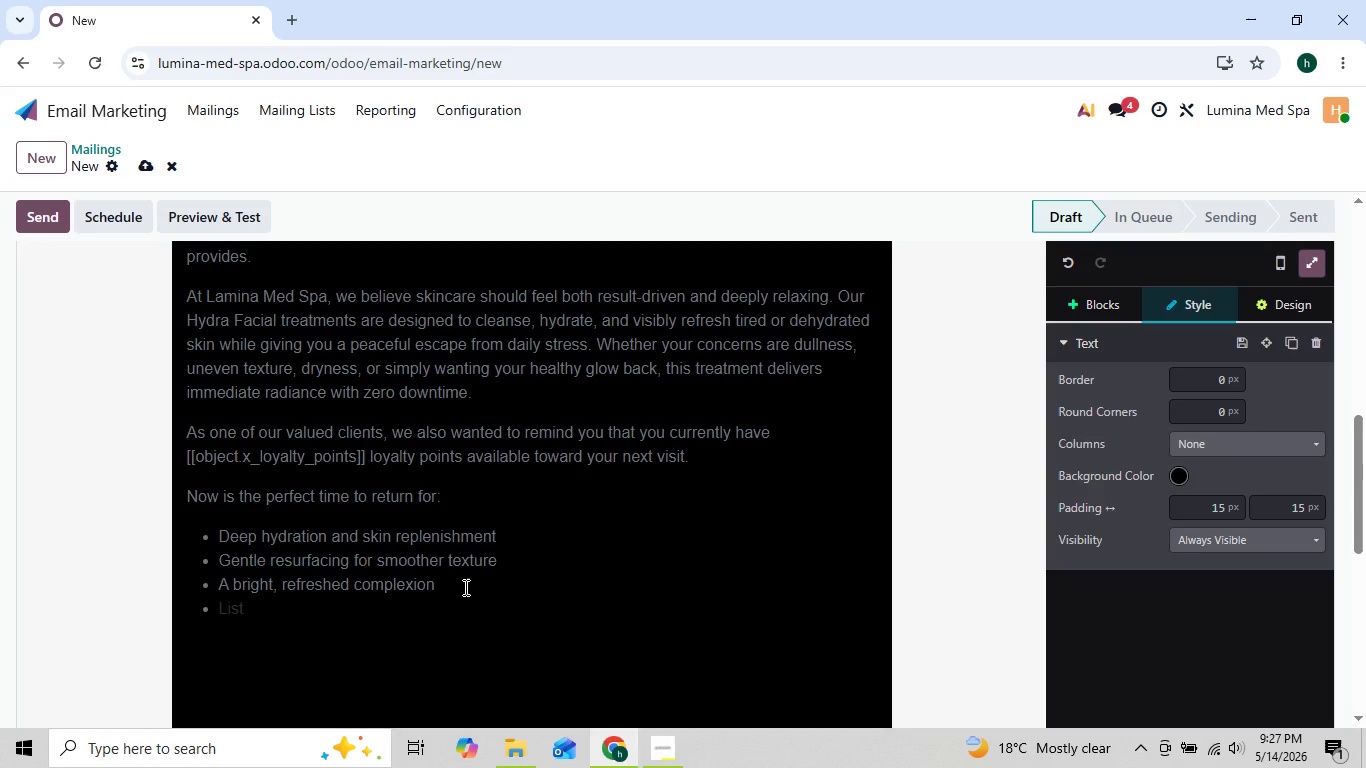 
hold_key(key=ShiftLeft, duration=1.5)
 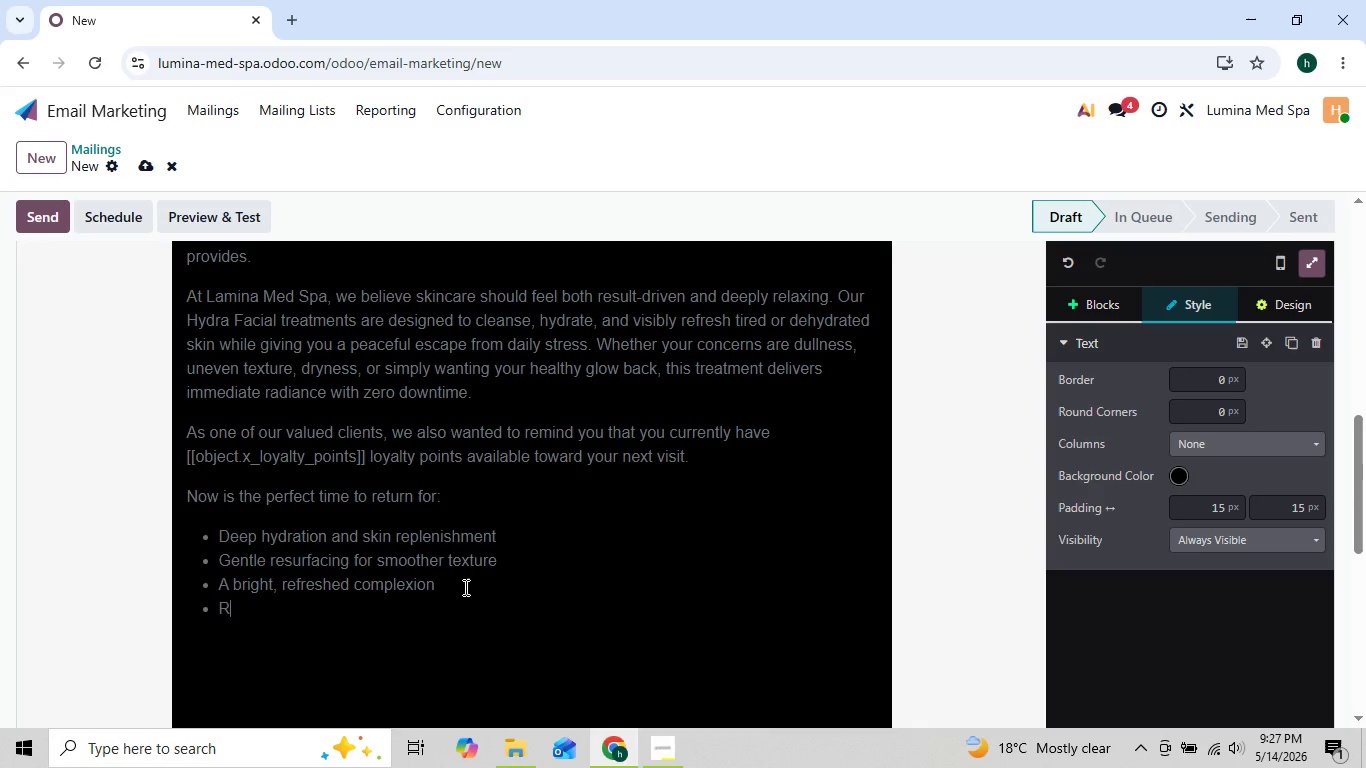 
type(Relaz)
key(Backspace)
type(xation in claming luxury)
 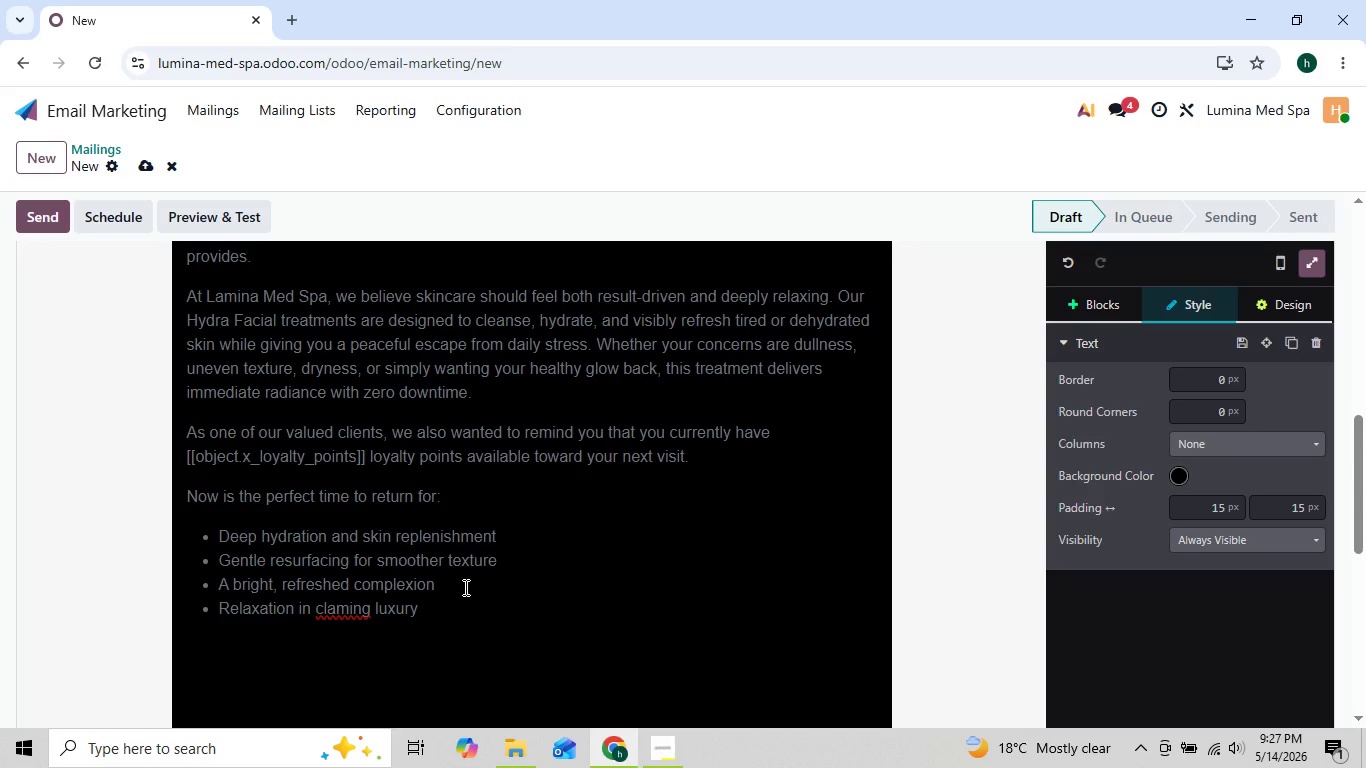 
key(ArrowLeft)
 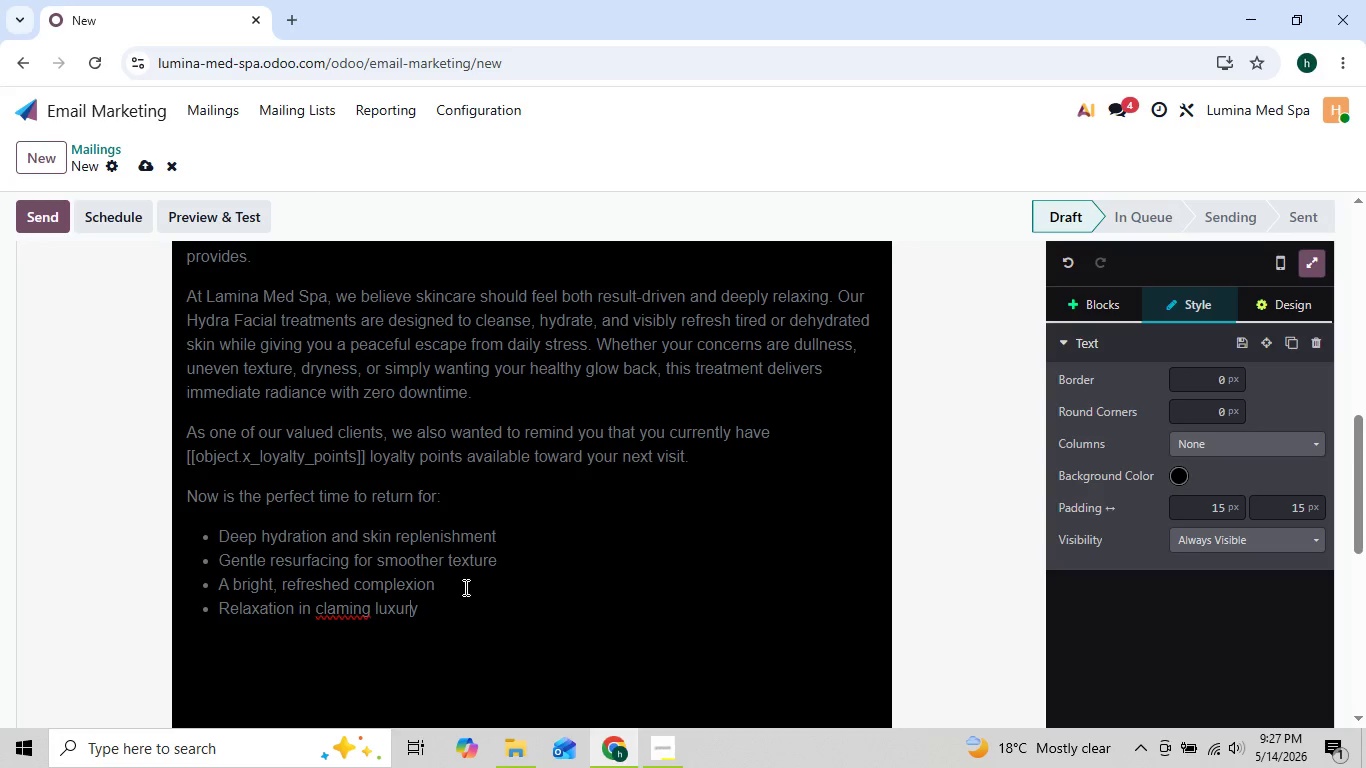 
key(ArrowLeft)
 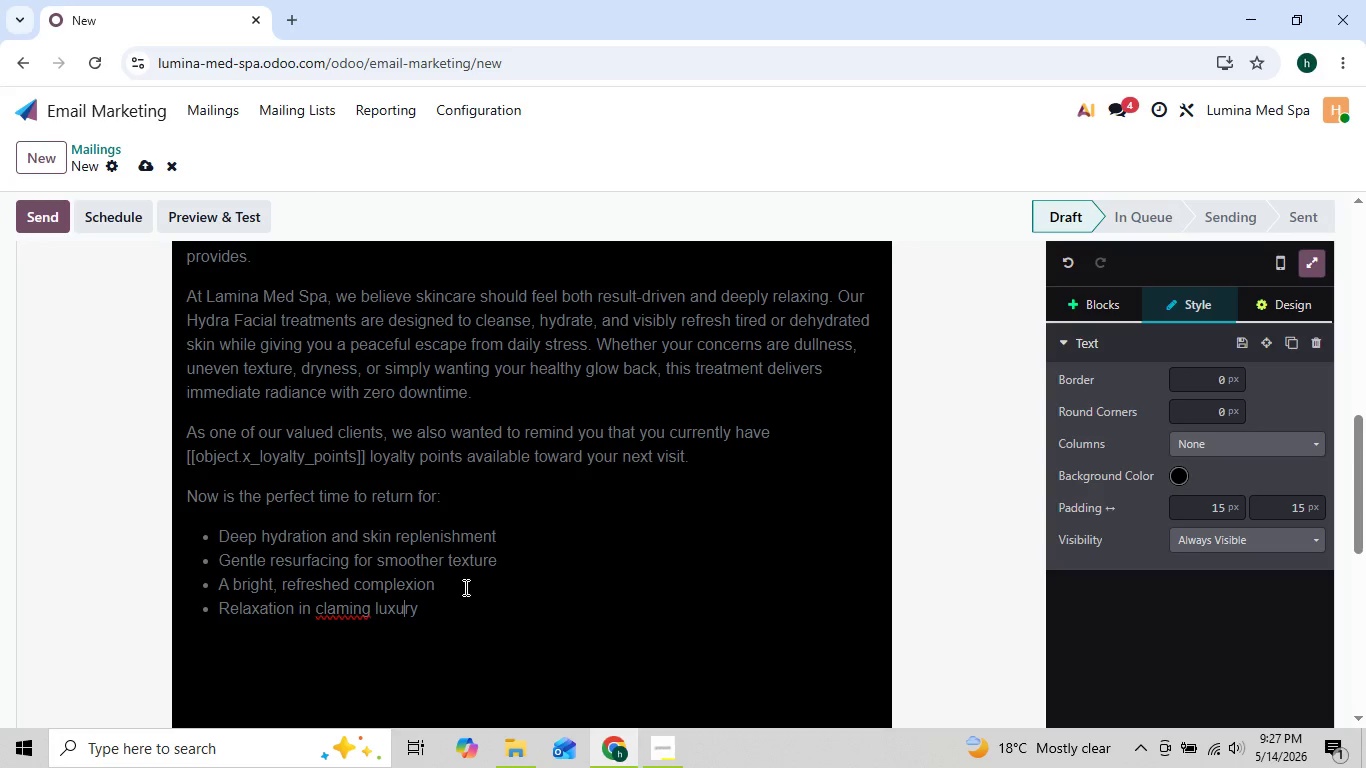 
key(ArrowLeft)
 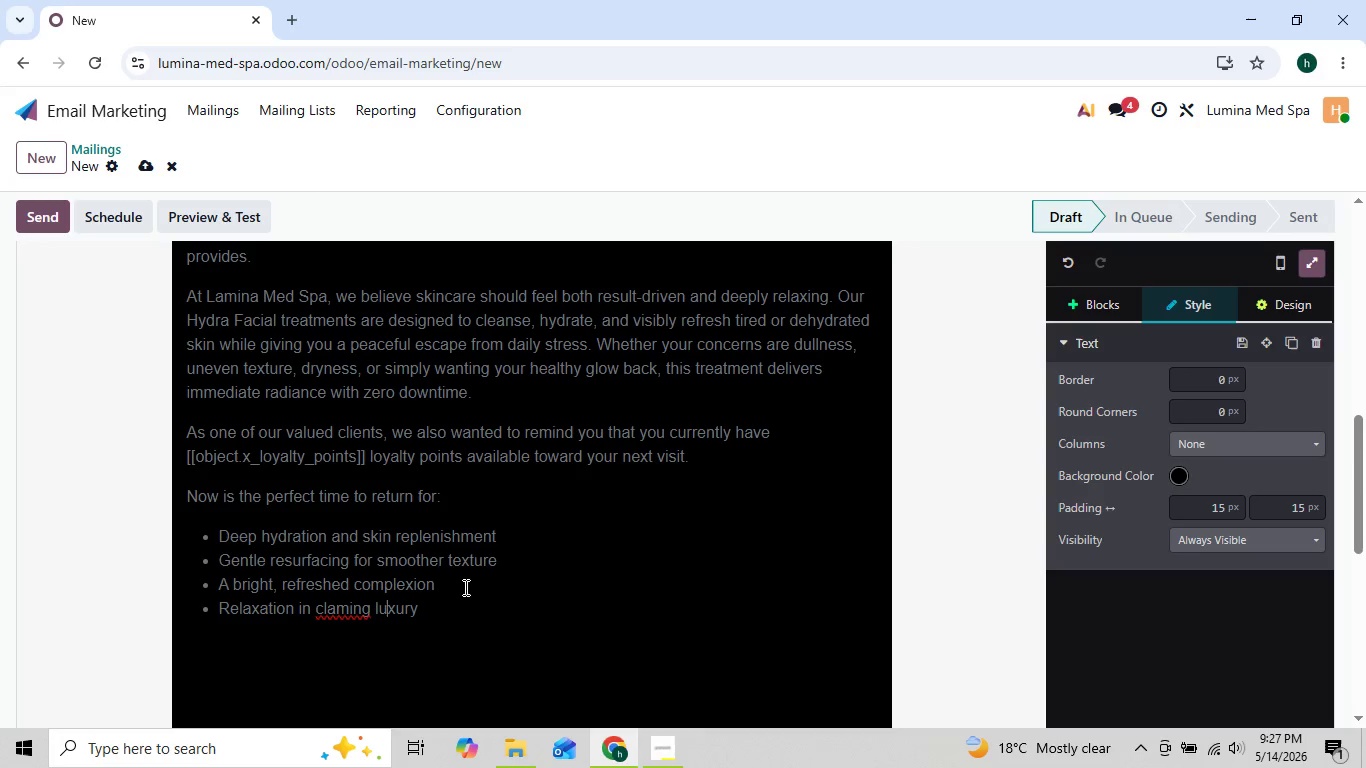 
key(ArrowLeft)
 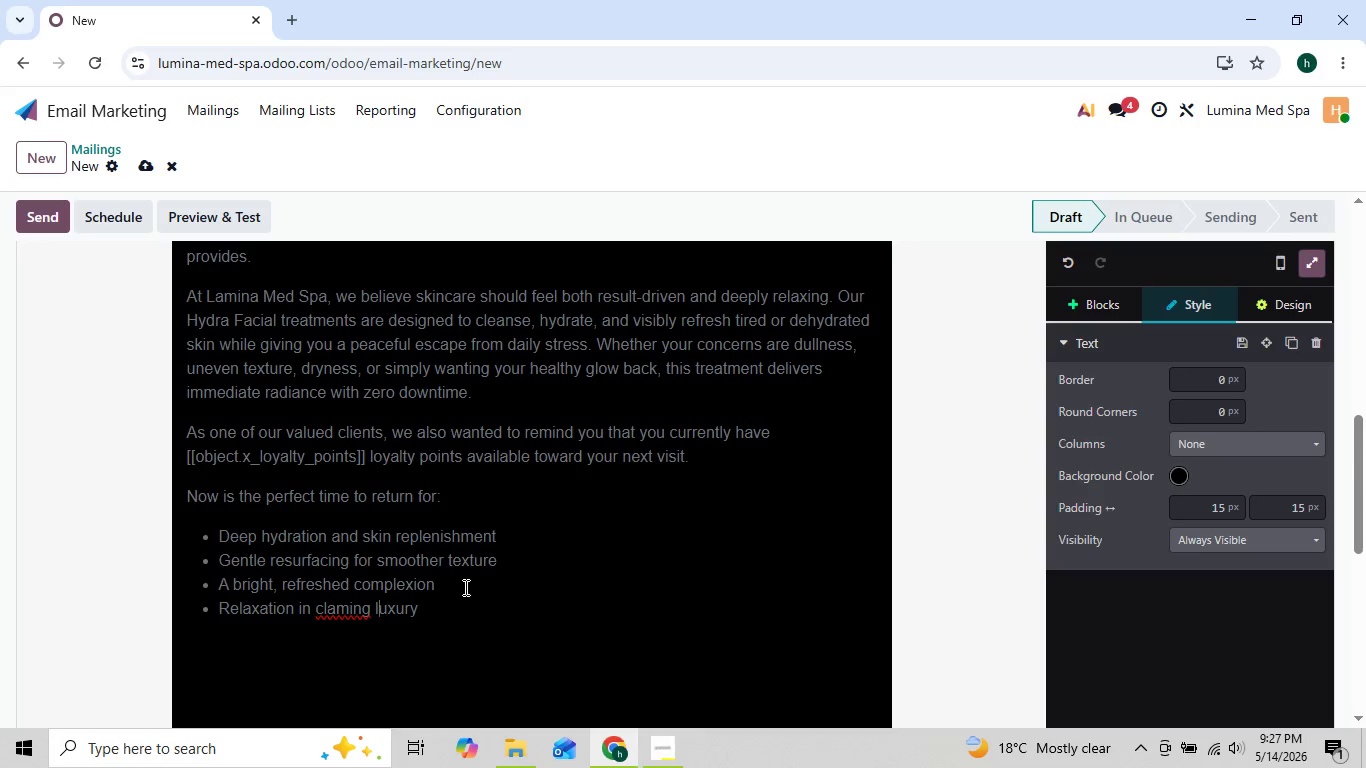 
key(ArrowLeft)
 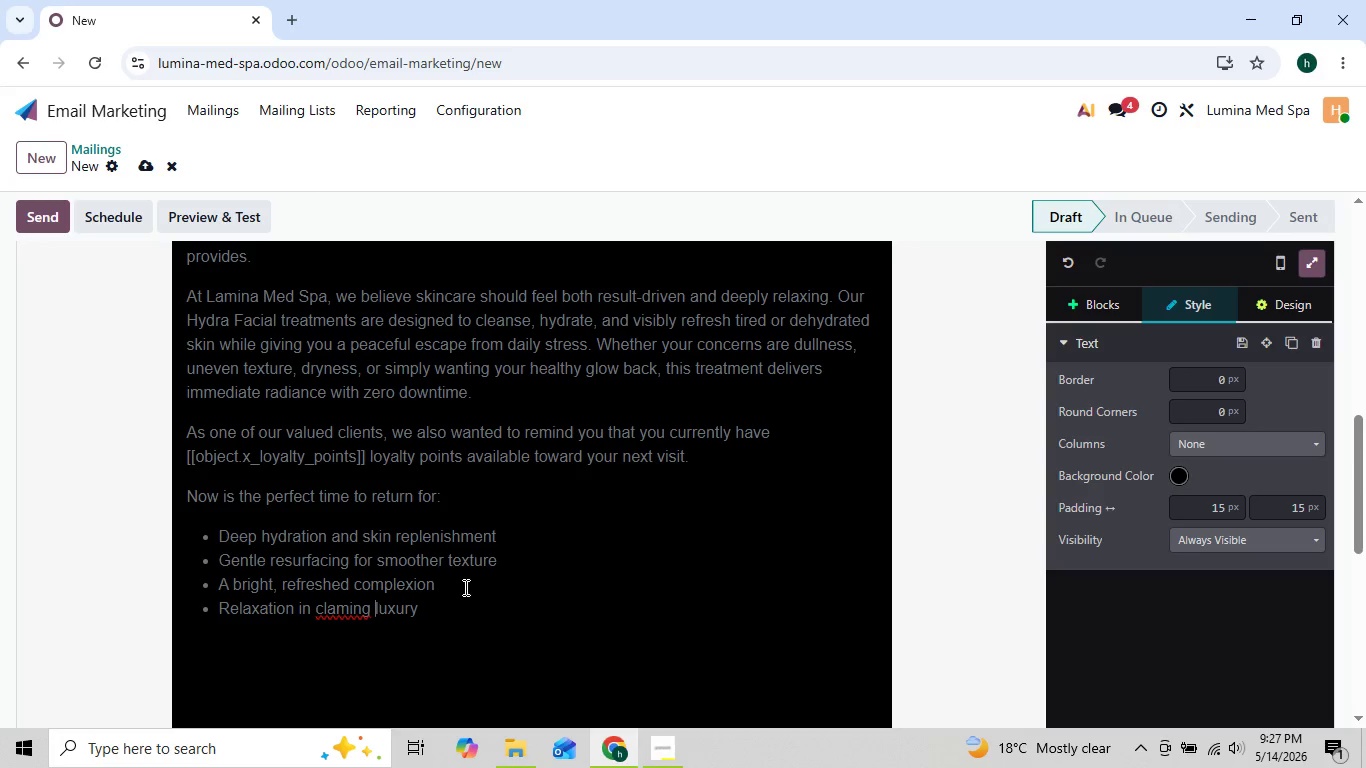 
key(ArrowLeft)
 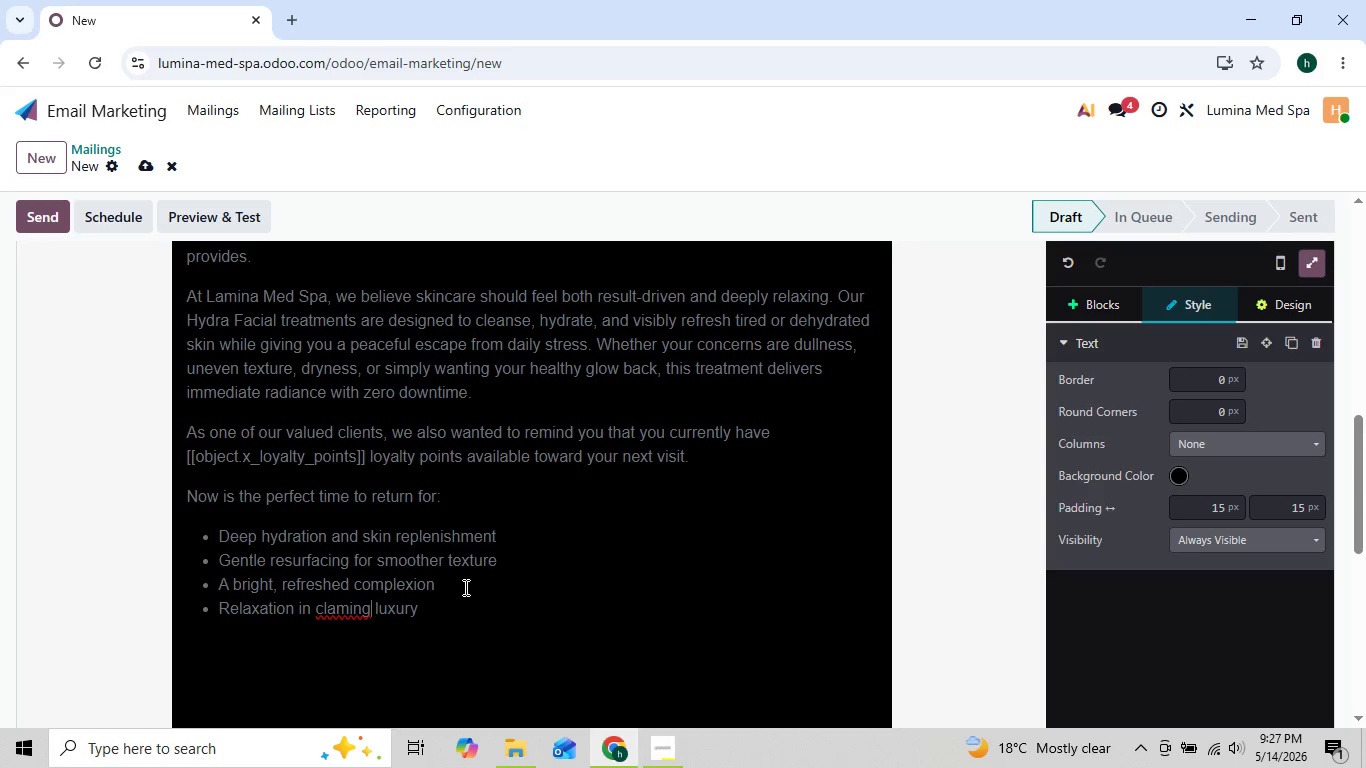 
key(ArrowLeft)
 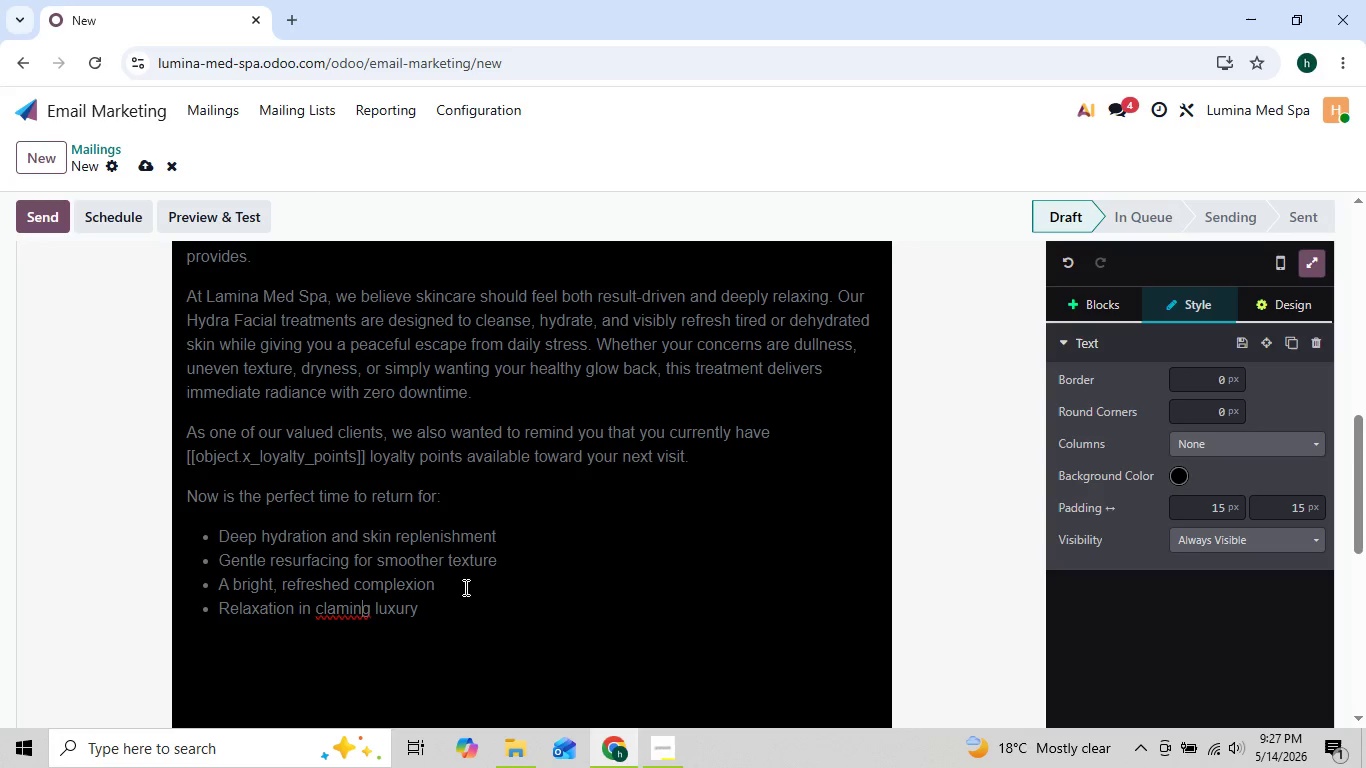 
key(ArrowLeft)
 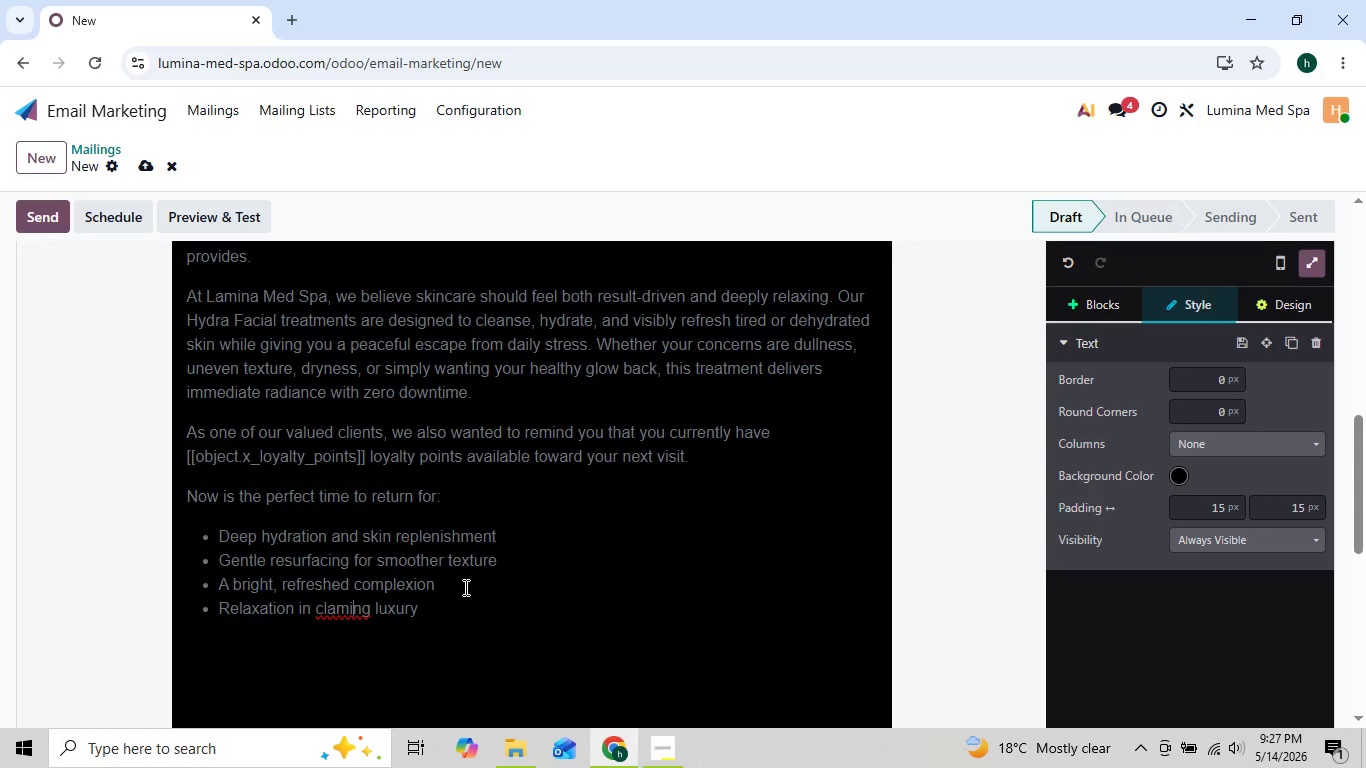 
key(ArrowLeft)
 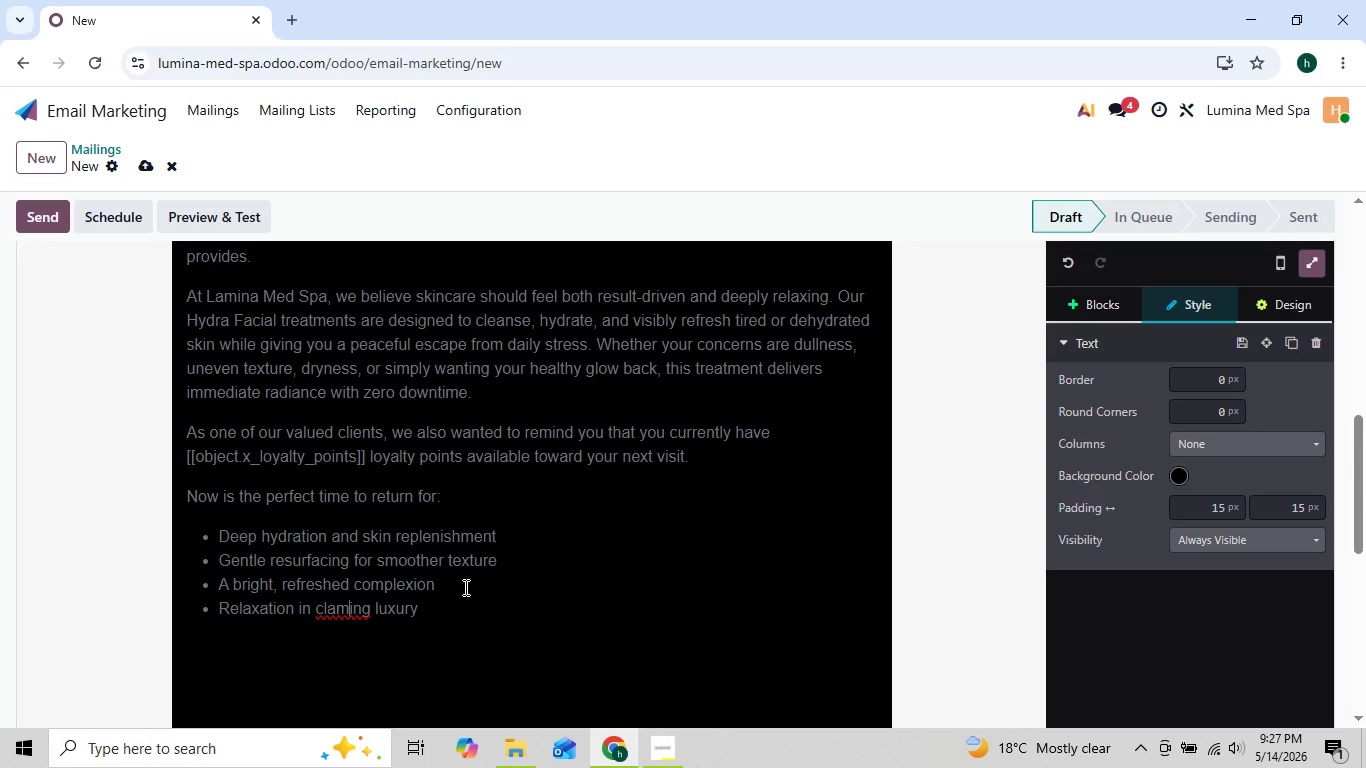 
key(ArrowLeft)
 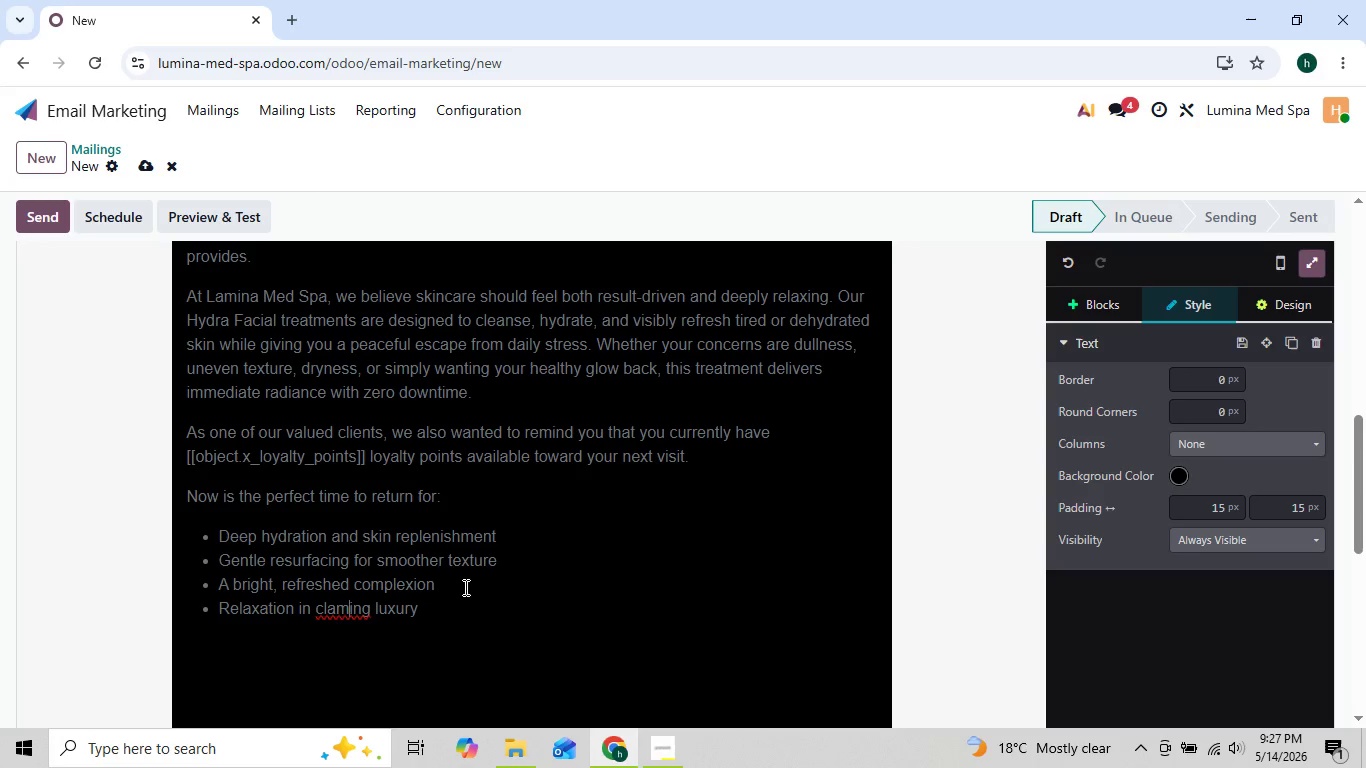 
key(ArrowLeft)
 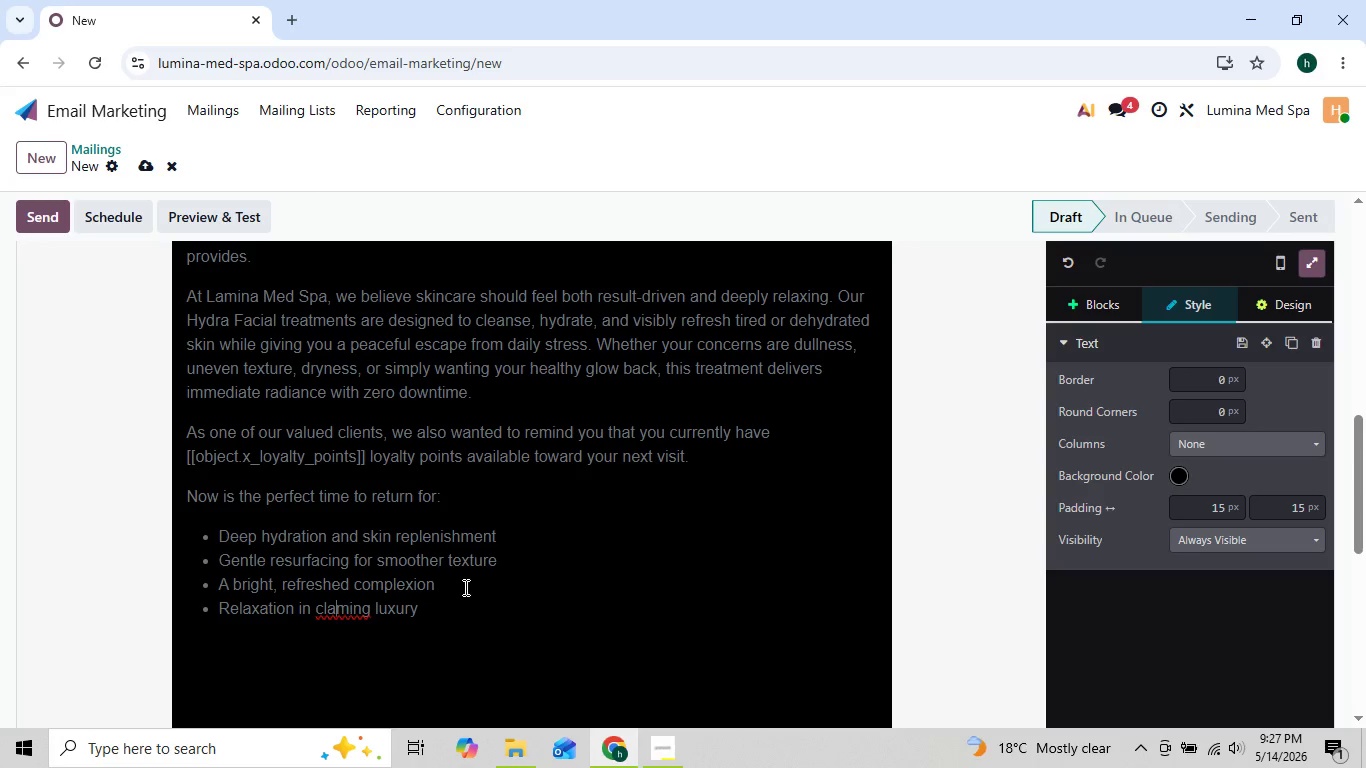 
key(ArrowLeft)
 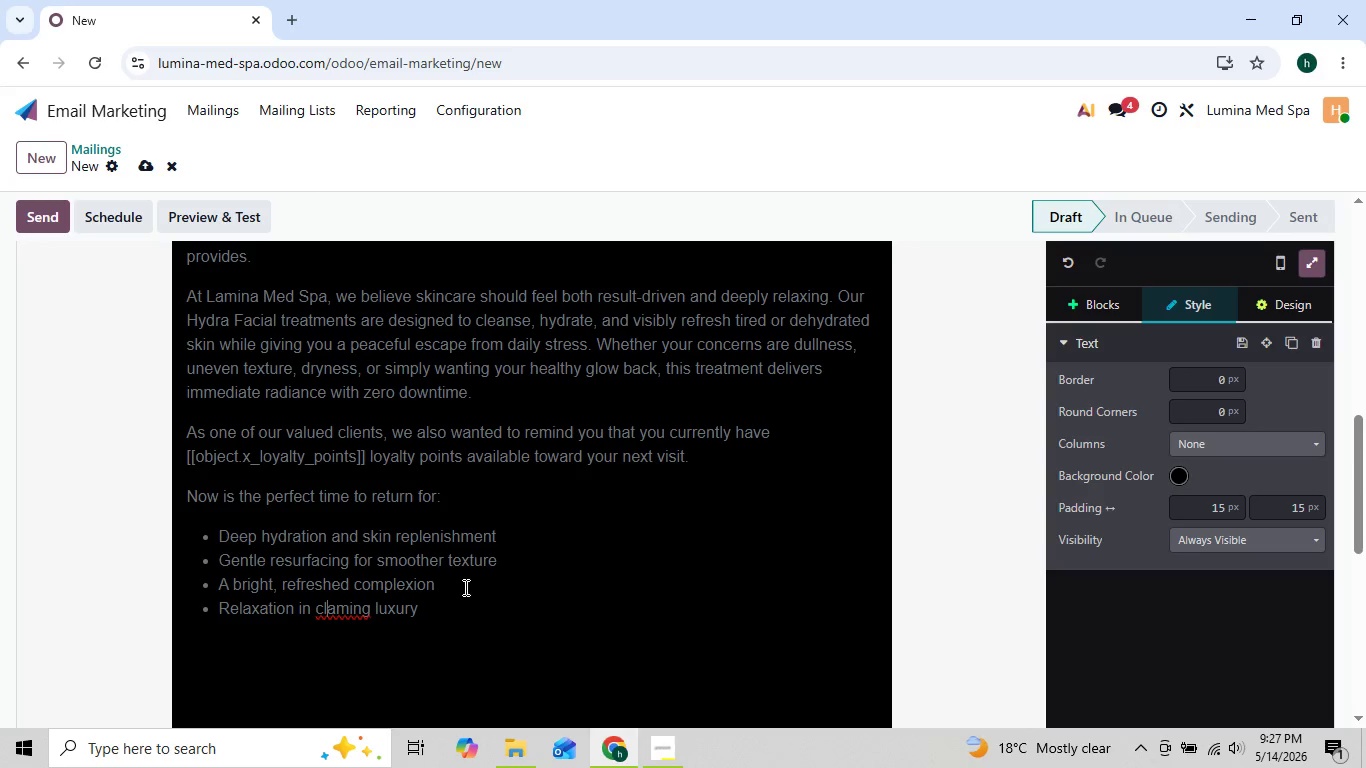 
key(ArrowRight)
 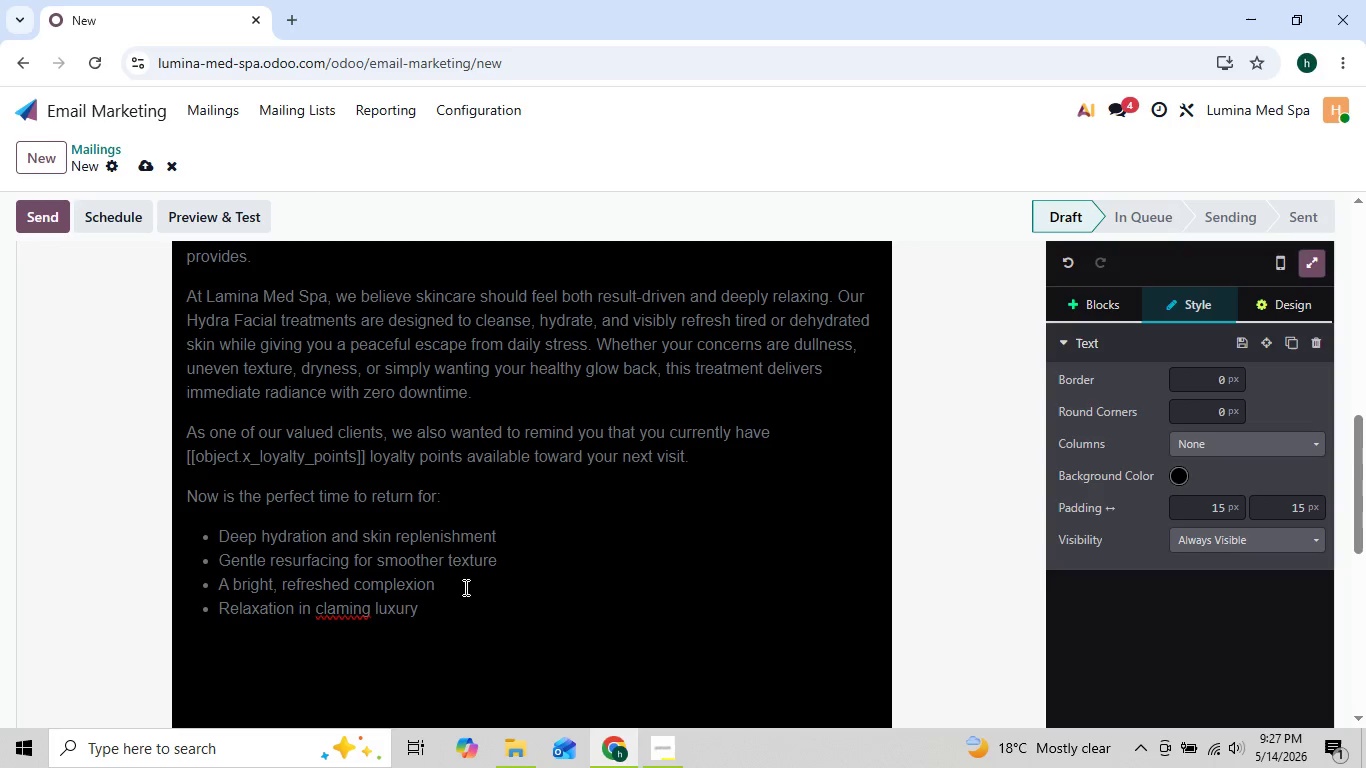 
key(Backspace)
key(Backspace)
type(al)
 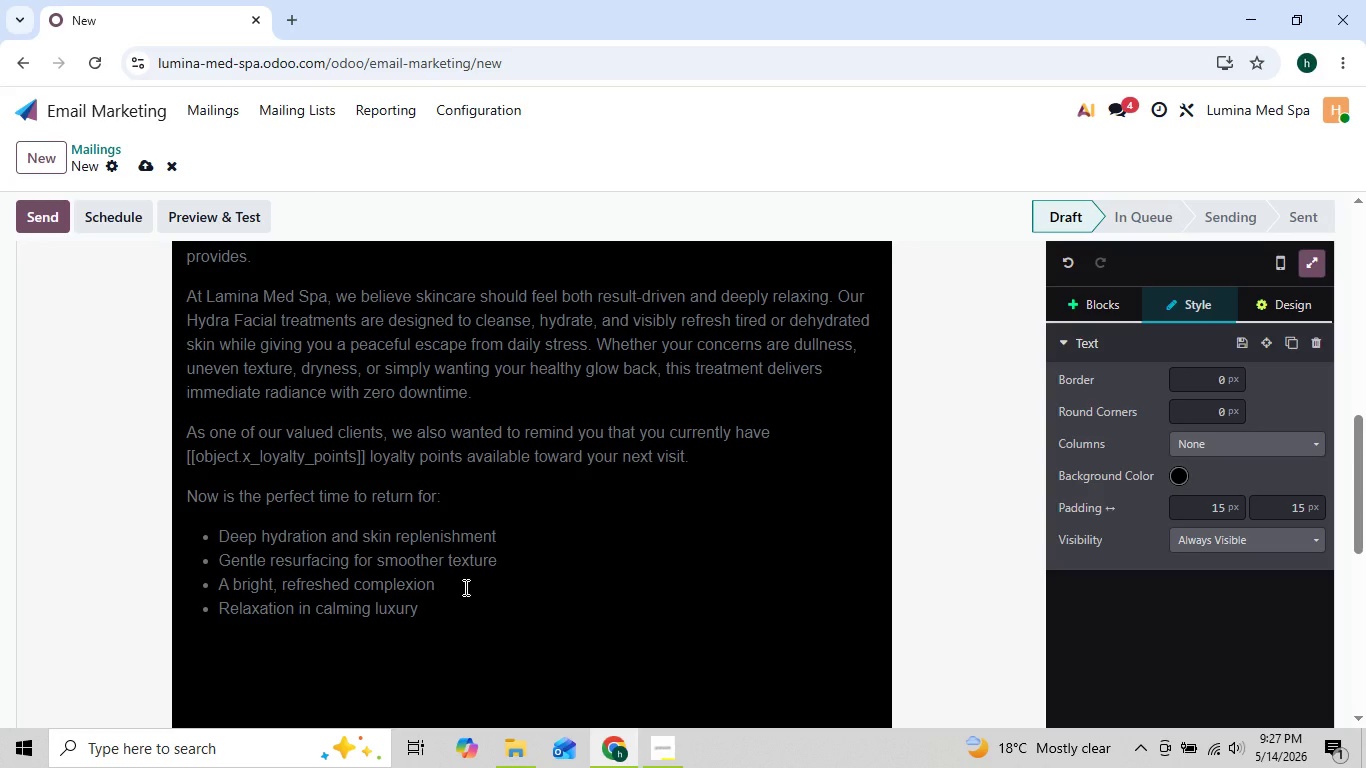 
key(ArrowRight)
 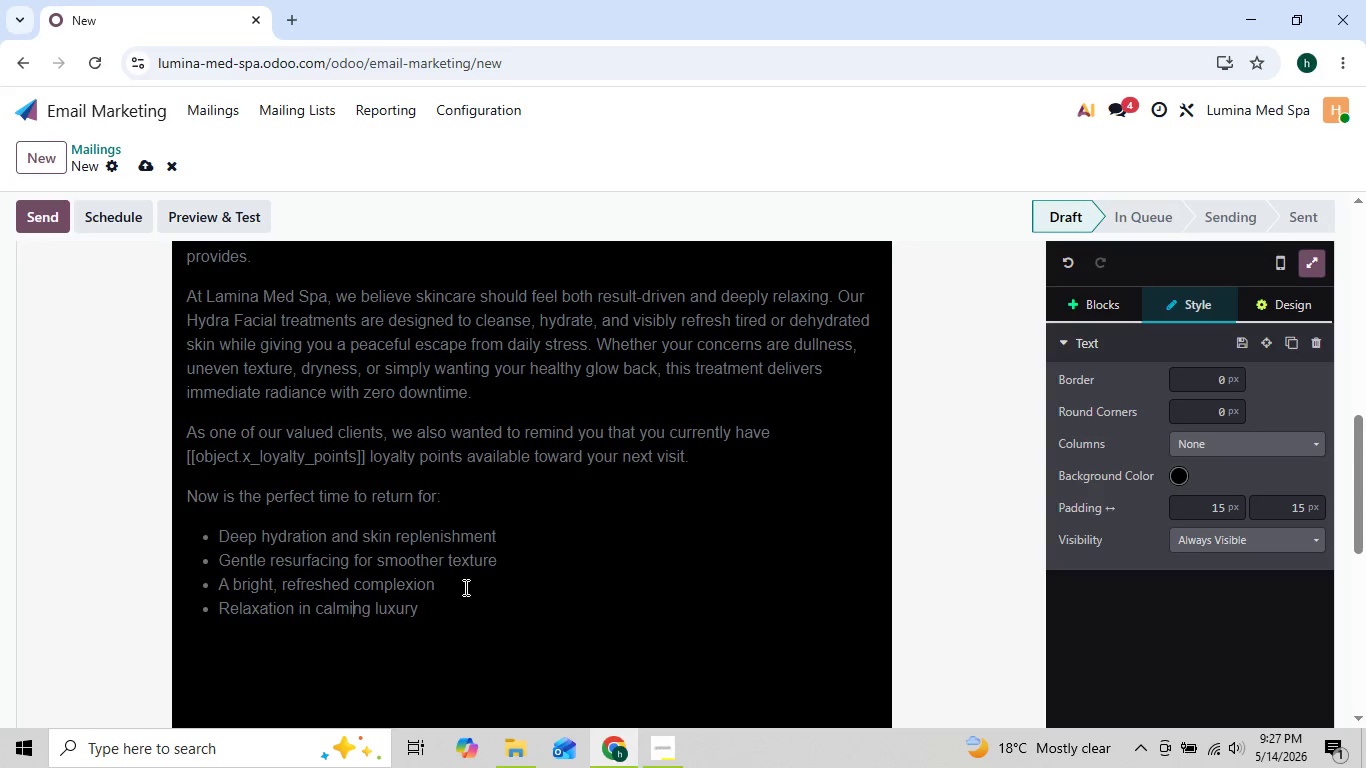 
key(ArrowRight)
 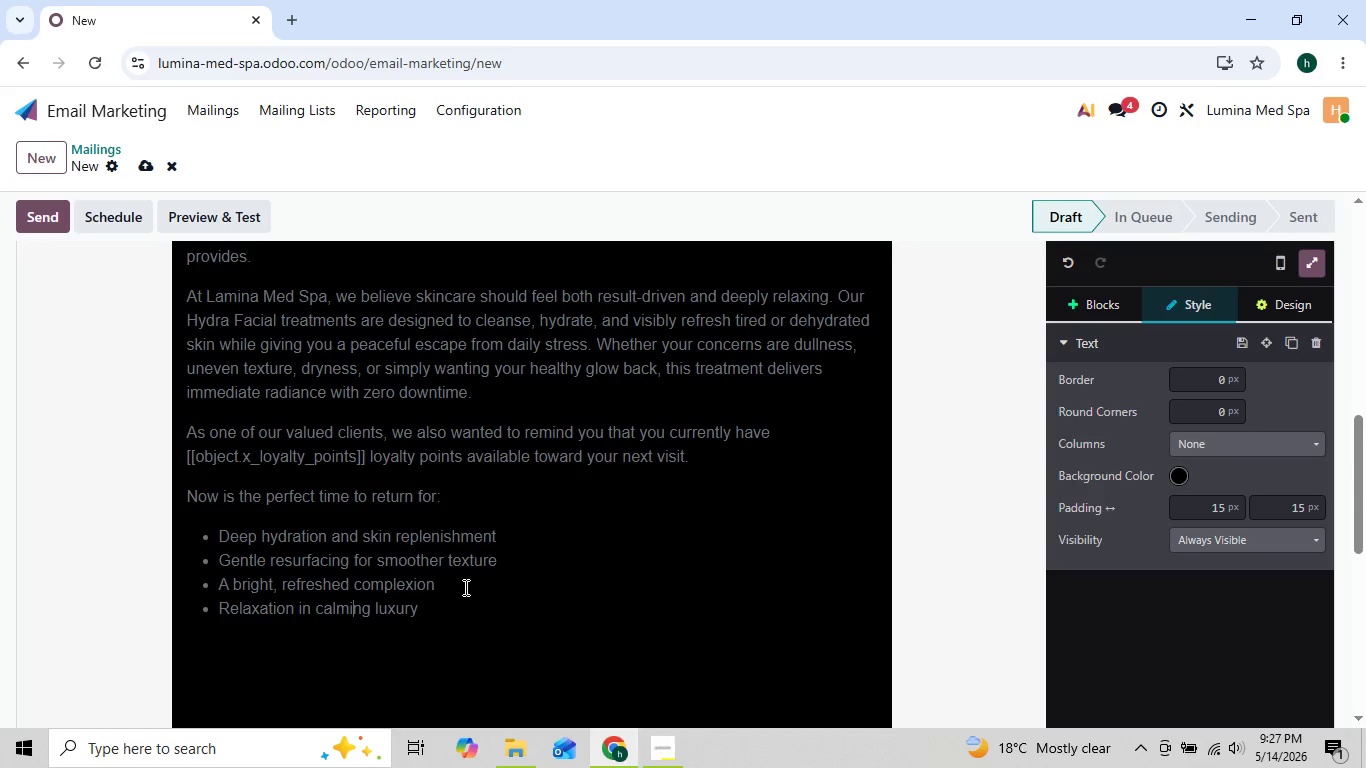 
key(ArrowRight)
 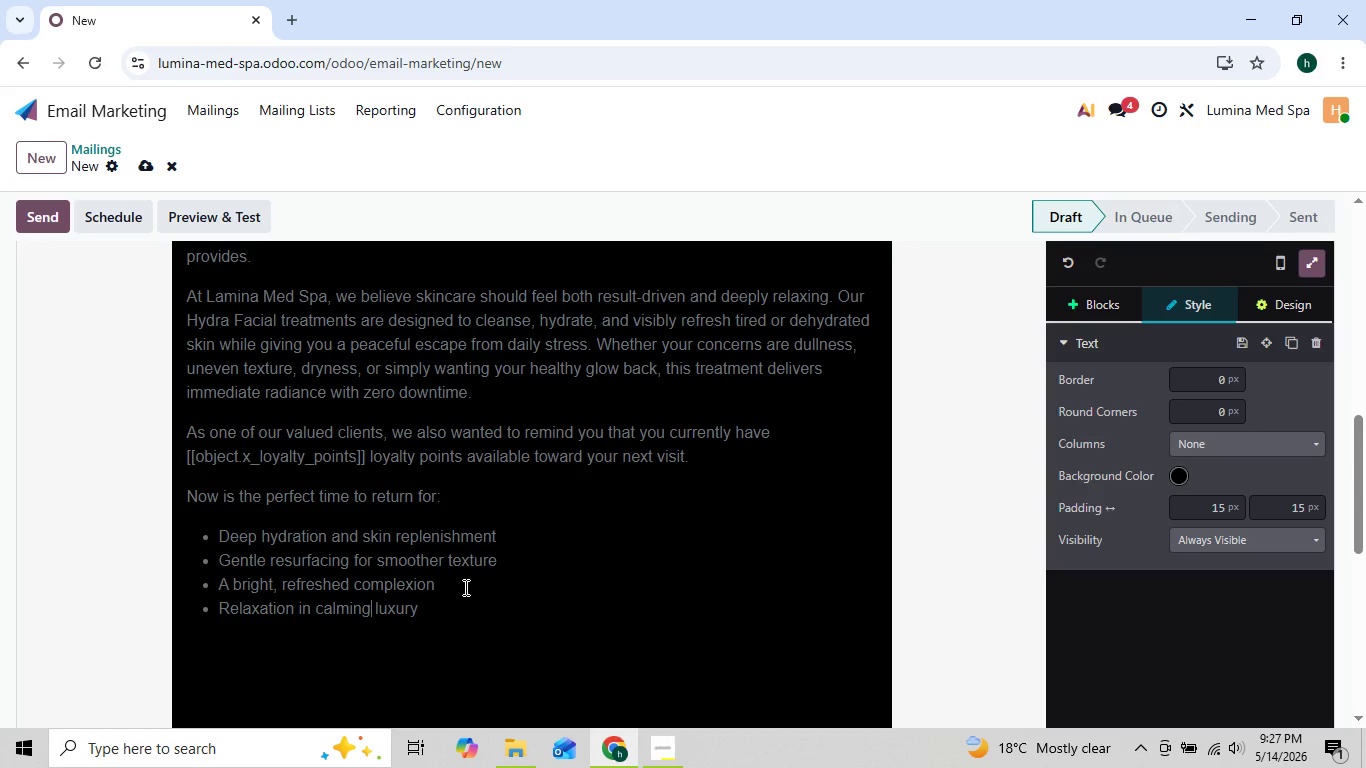 
key(ArrowRight)
 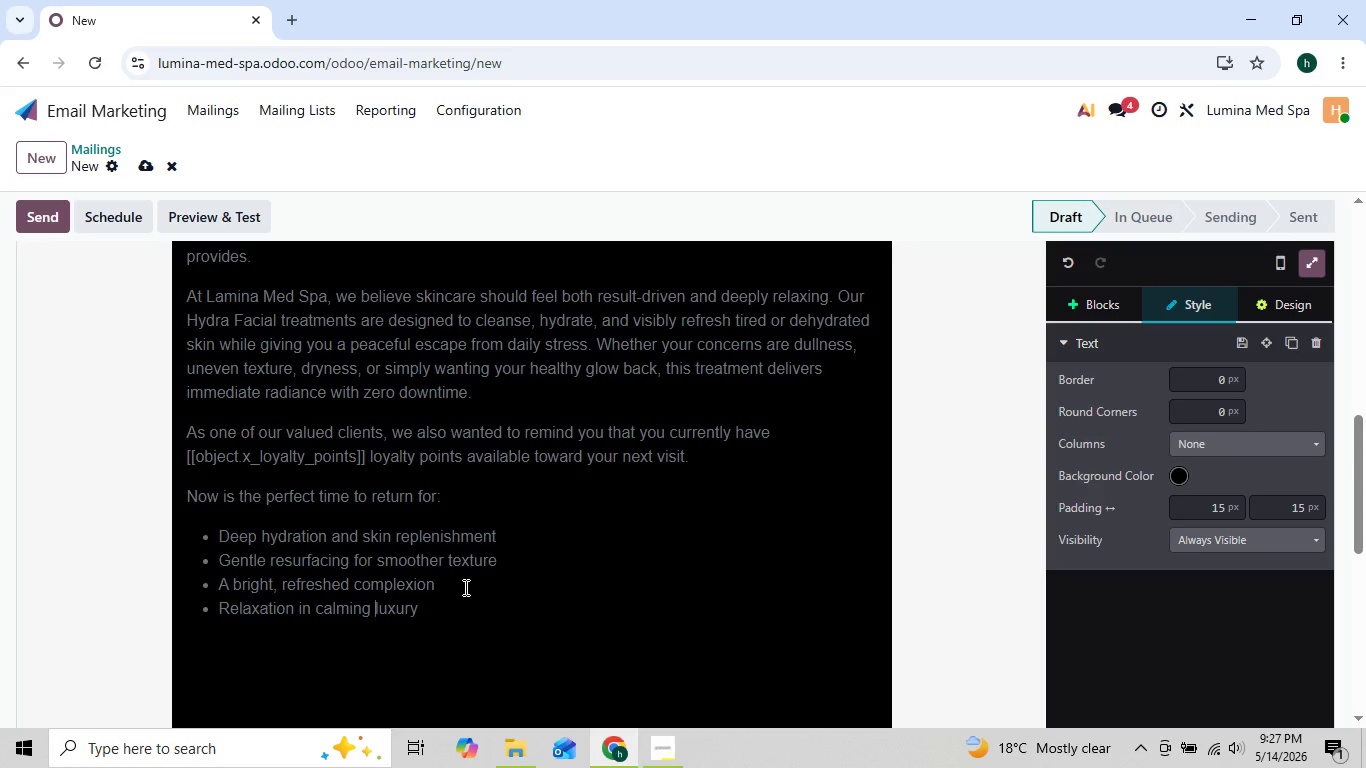 
key(ArrowRight)
 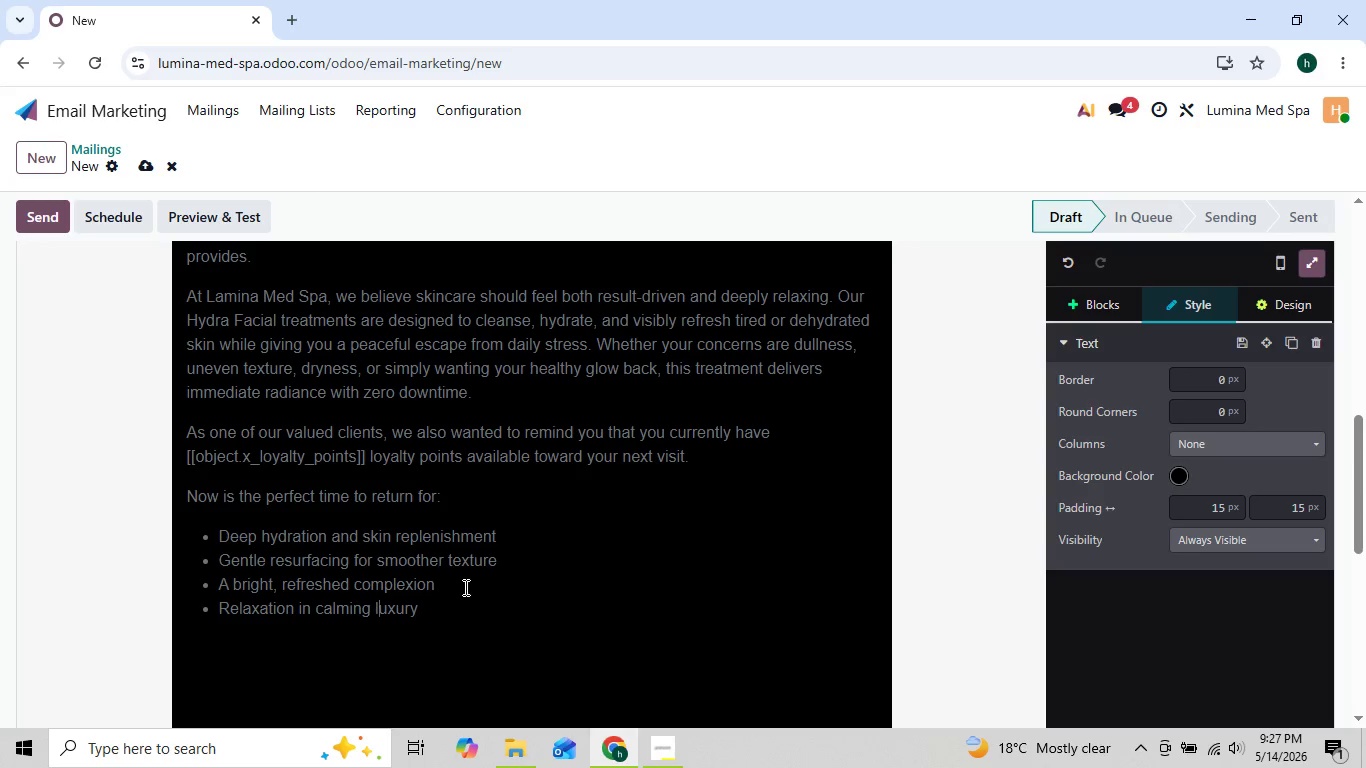 
key(ArrowRight)
 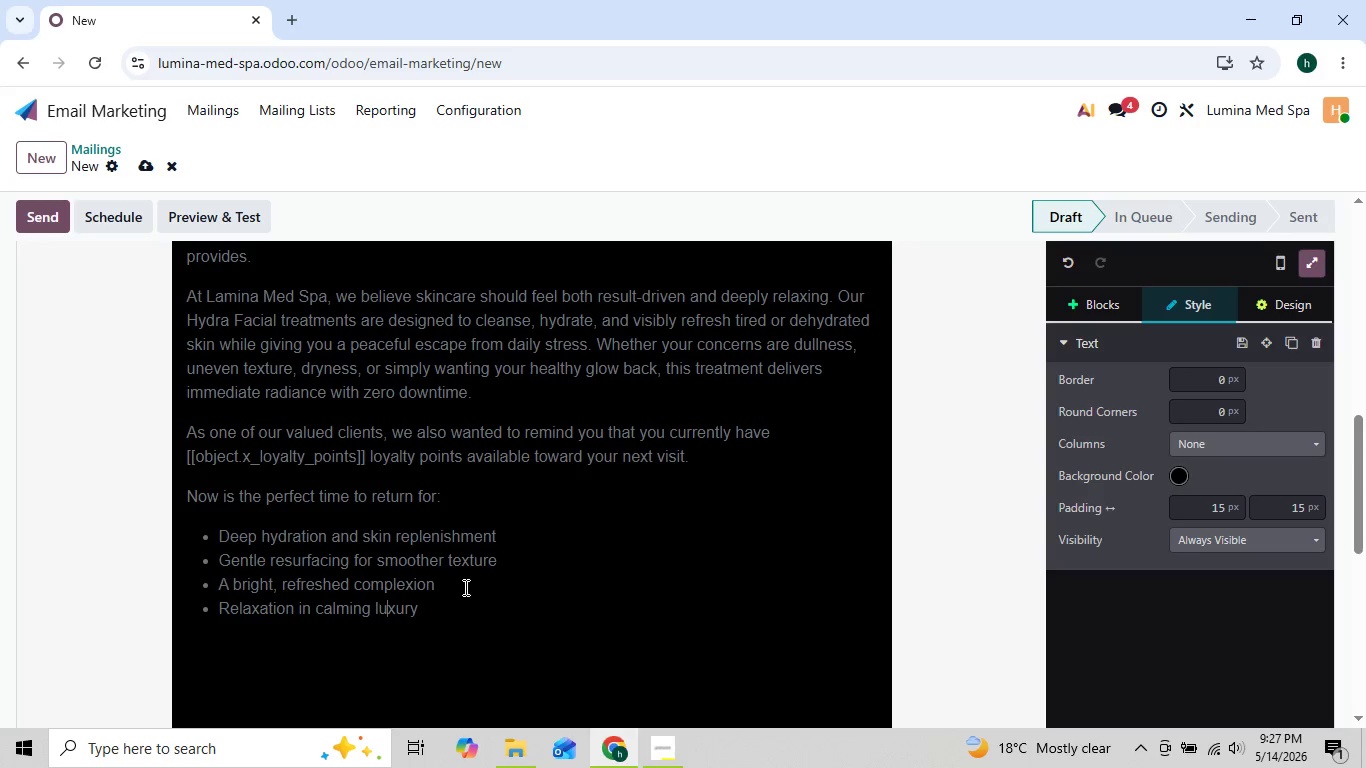 
hold_key(key=ArrowRight, duration=0.33)
 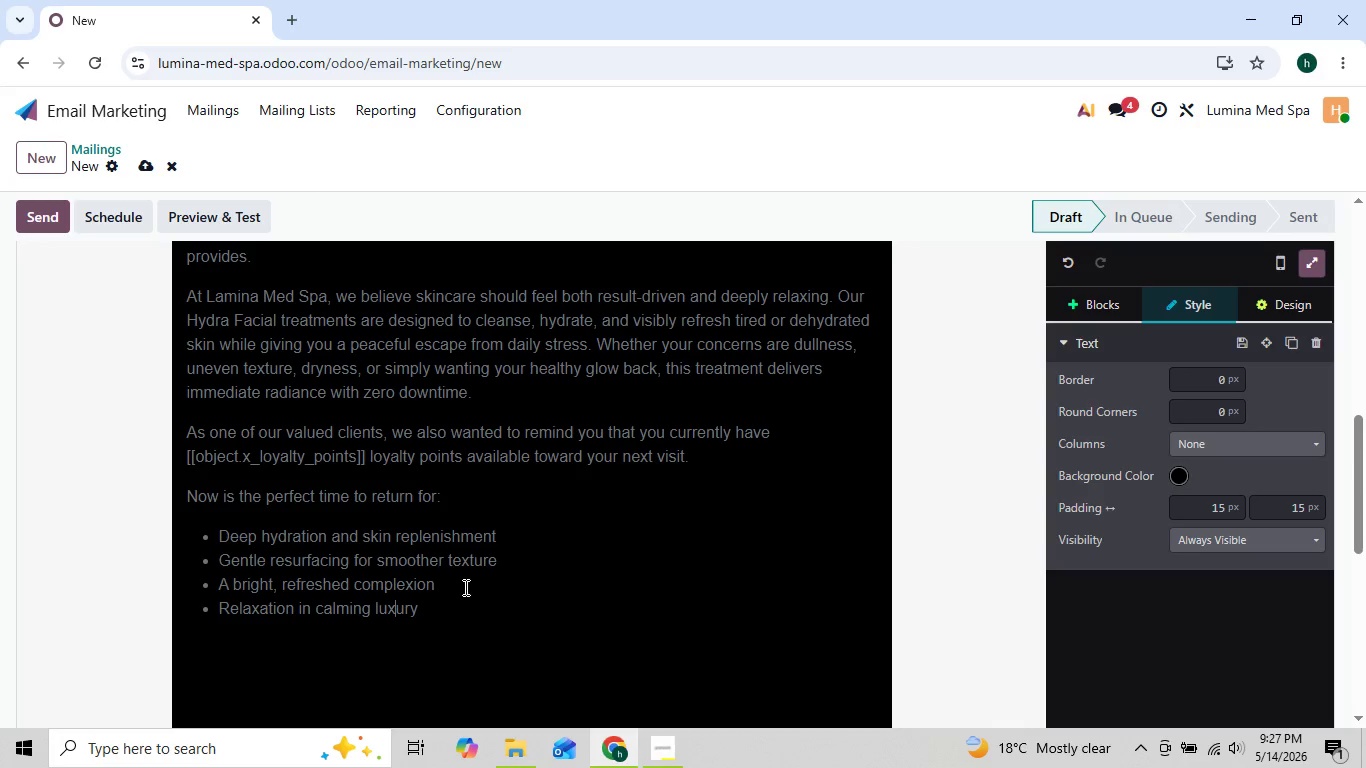 
key(ArrowRight)
 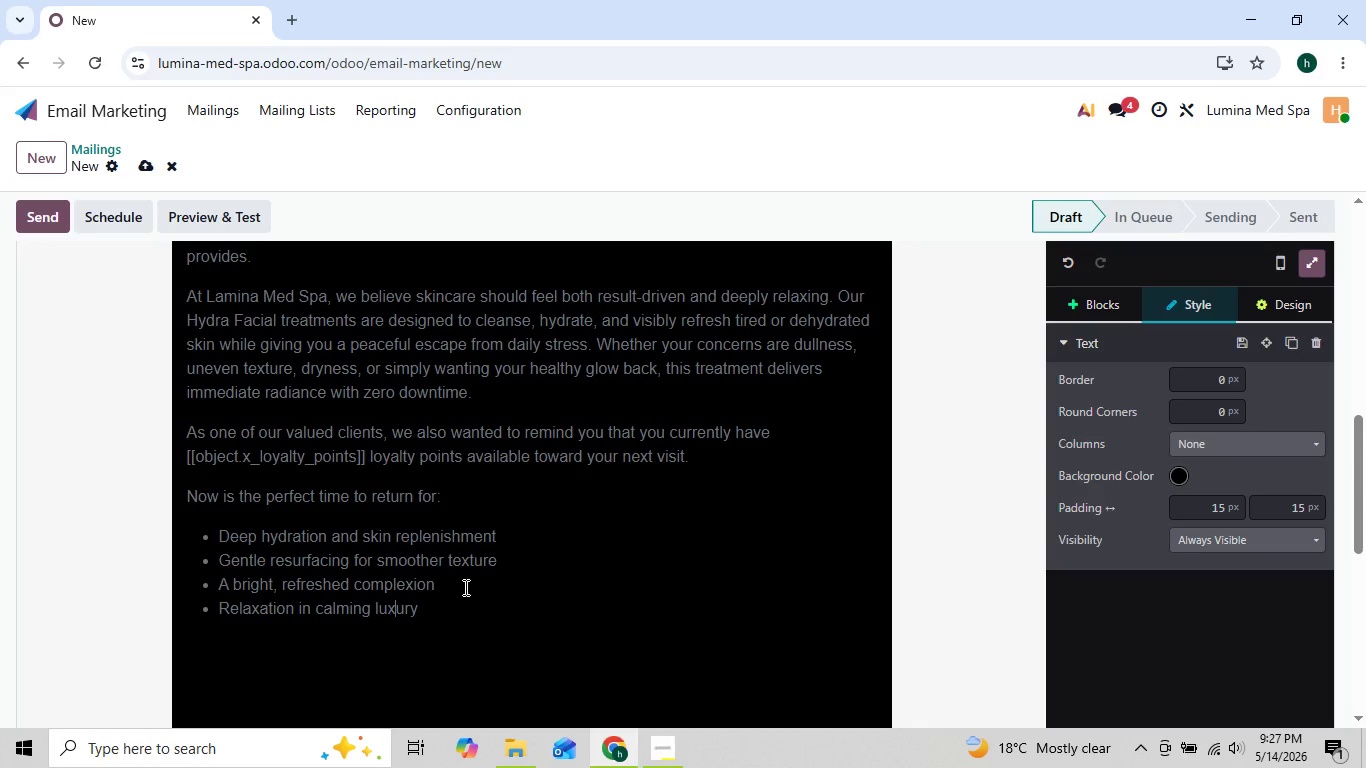 
key(ArrowRight)
 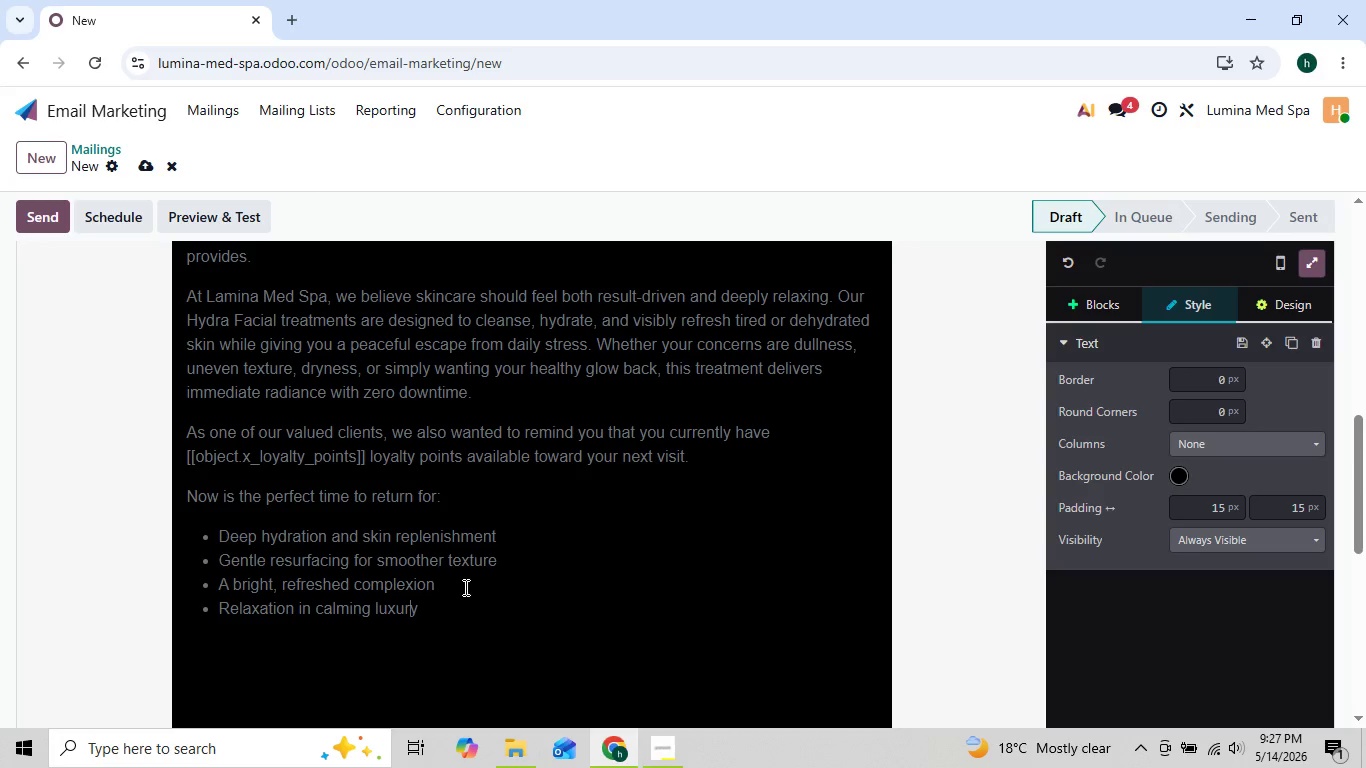 
key(ArrowRight)
 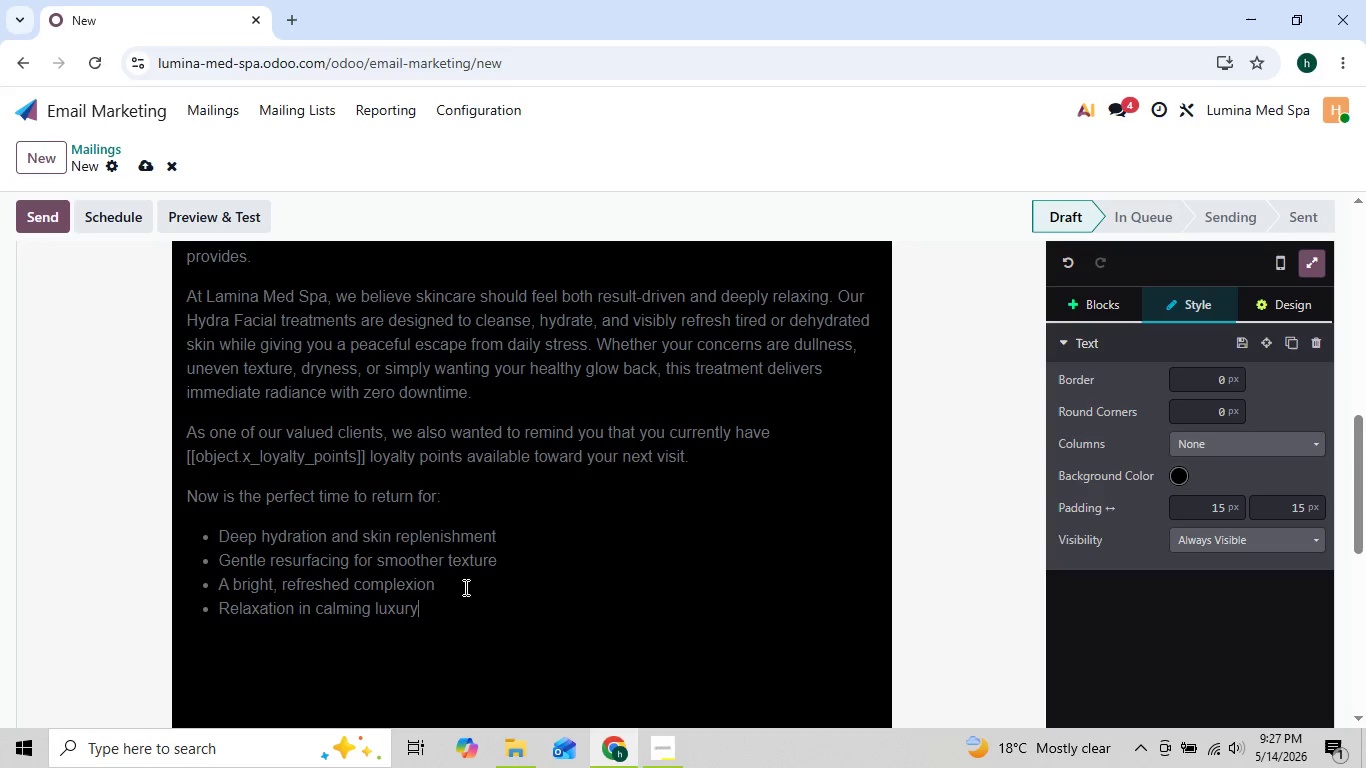 
key(ArrowRight)
 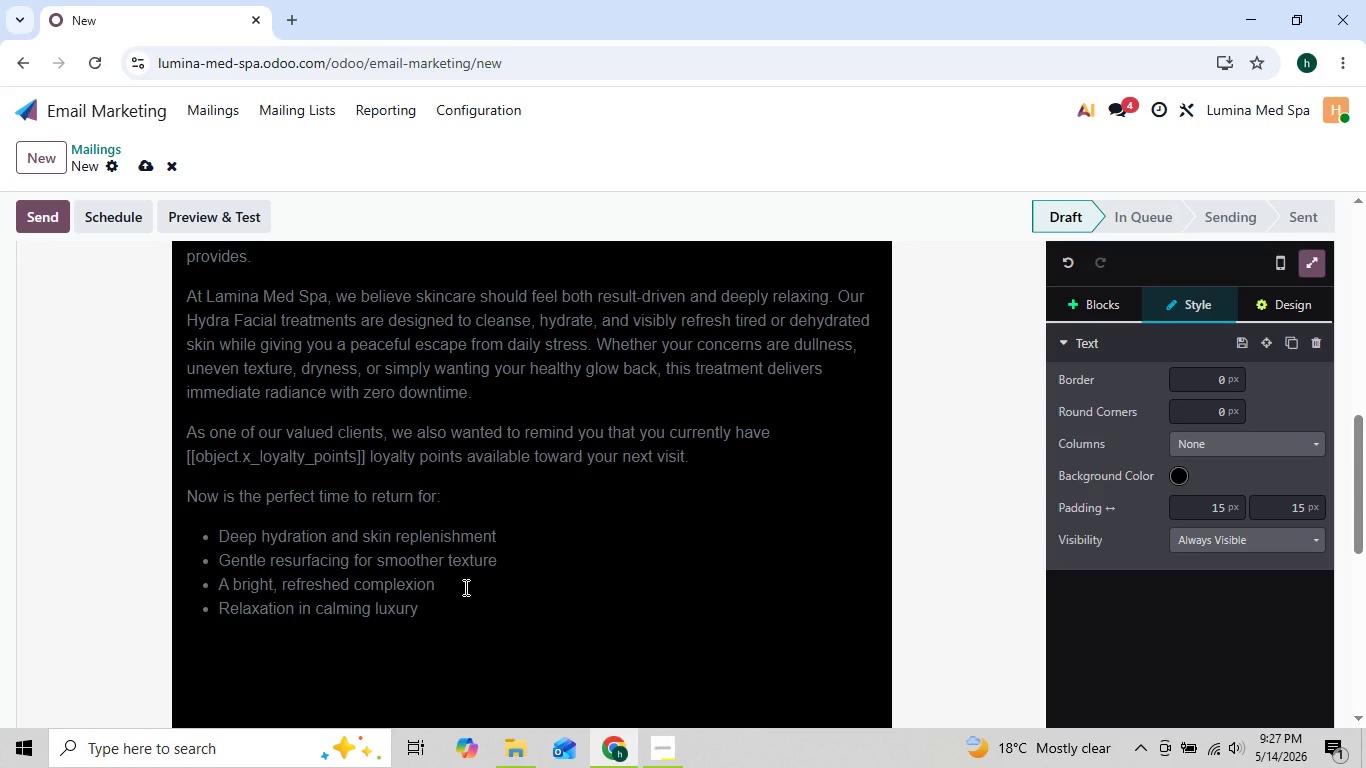 
type( spa environment)
 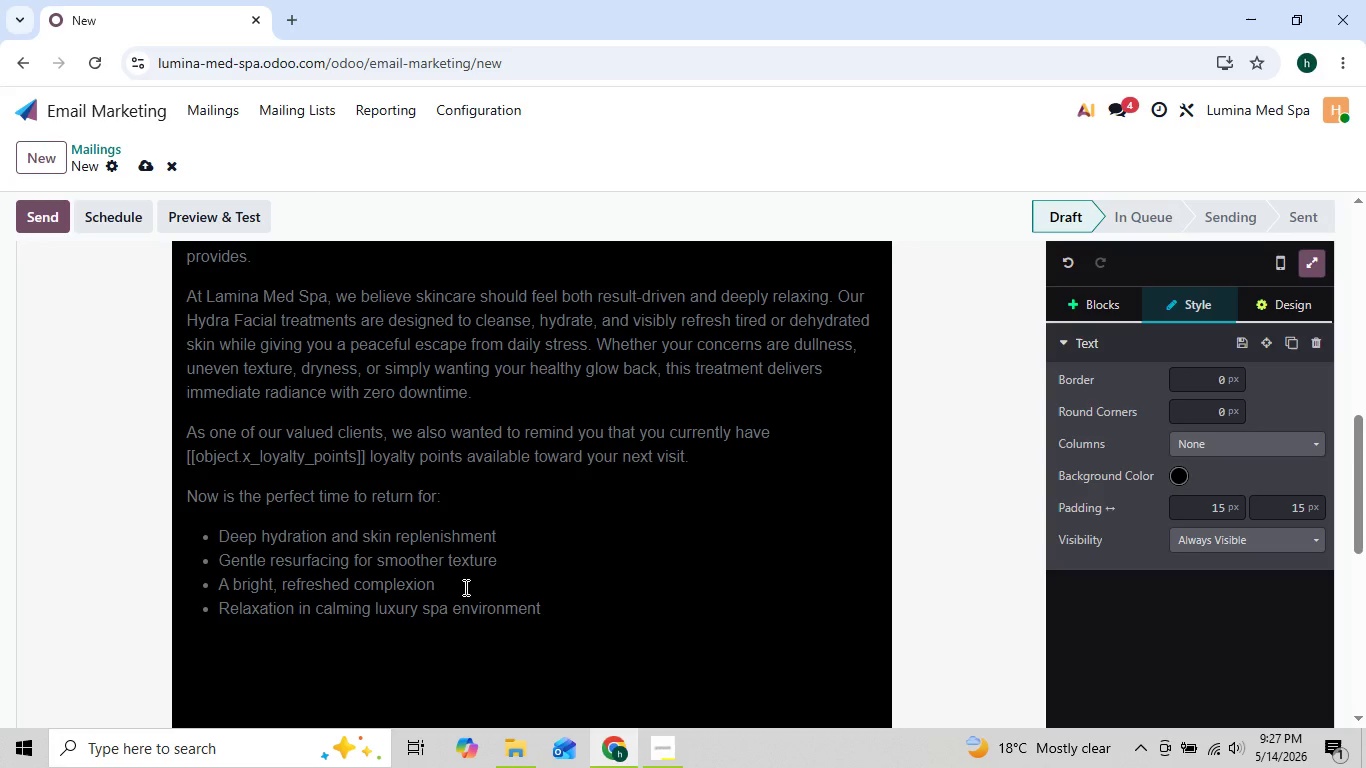 
key(ArrowLeft)
 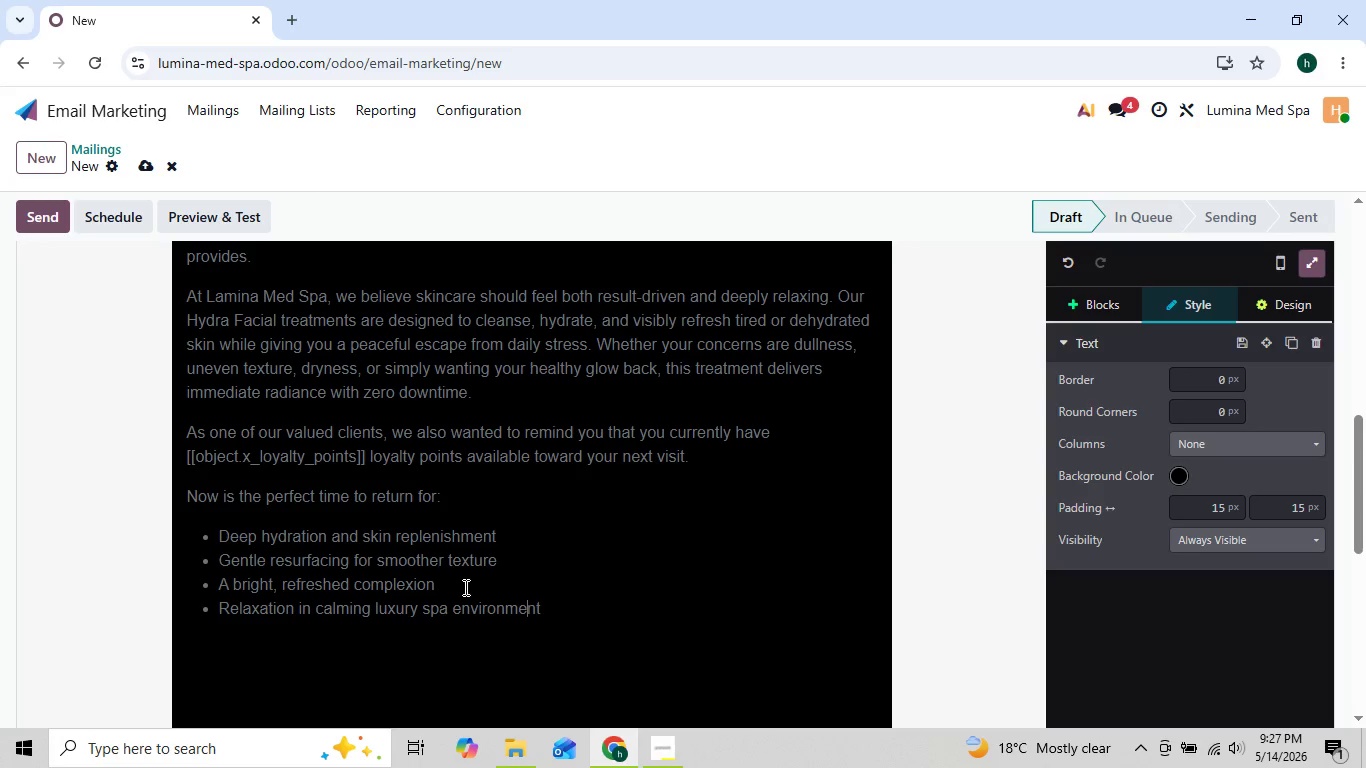 
key(ArrowLeft)
 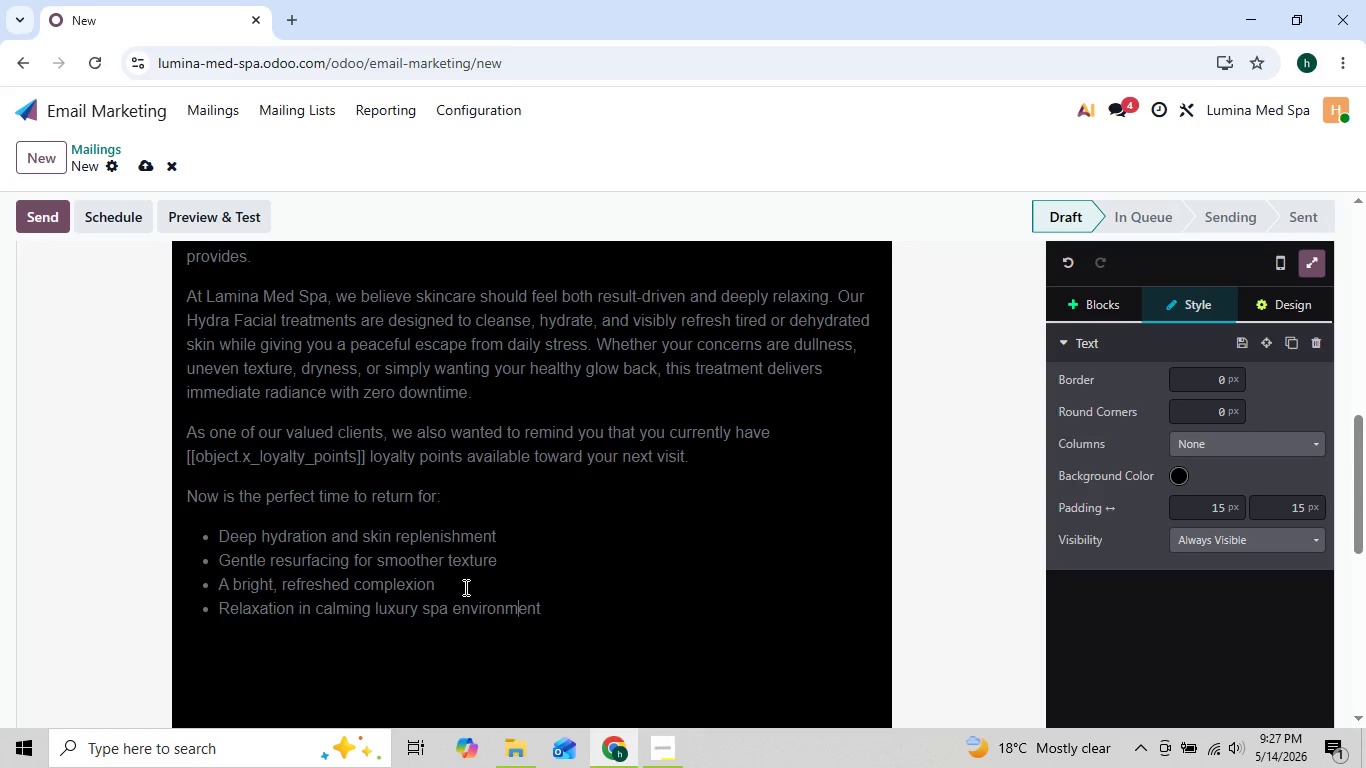 
key(ArrowLeft)
 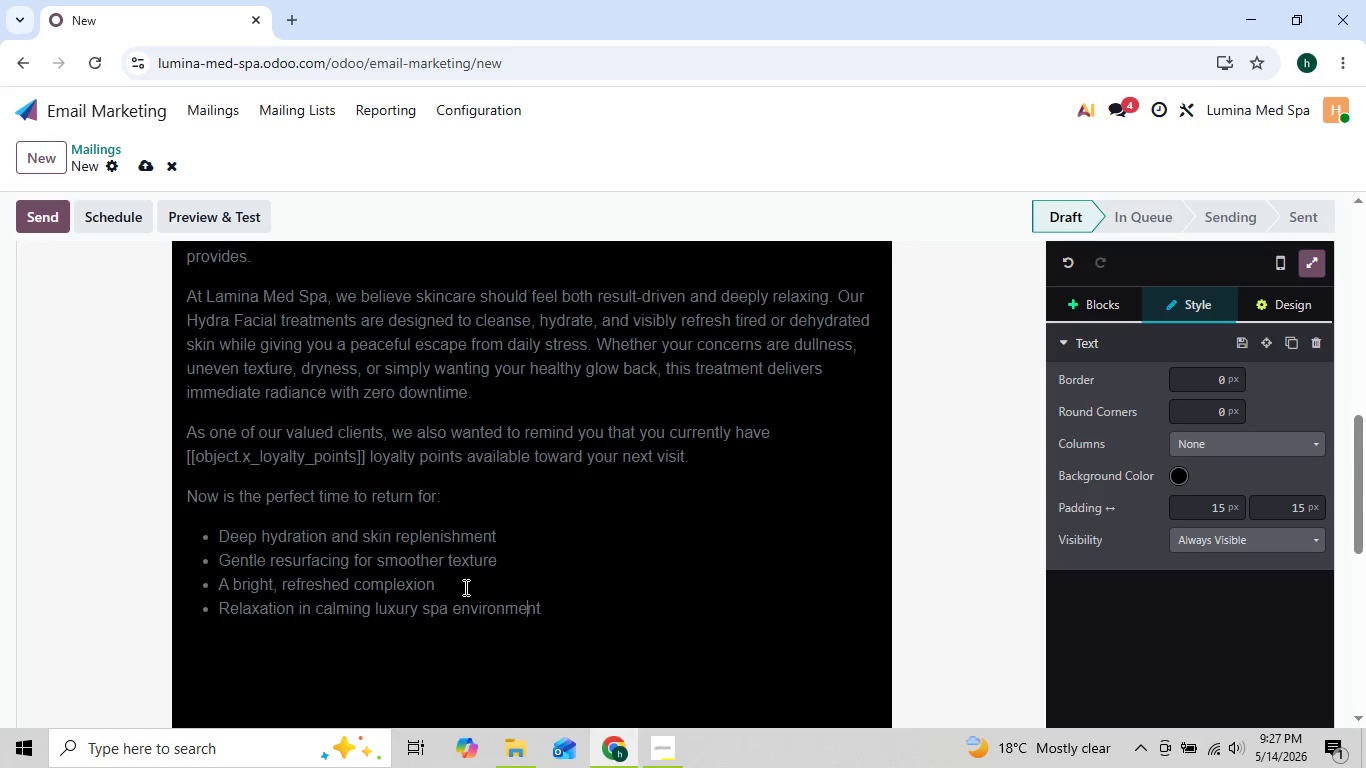 
key(ArrowRight)
 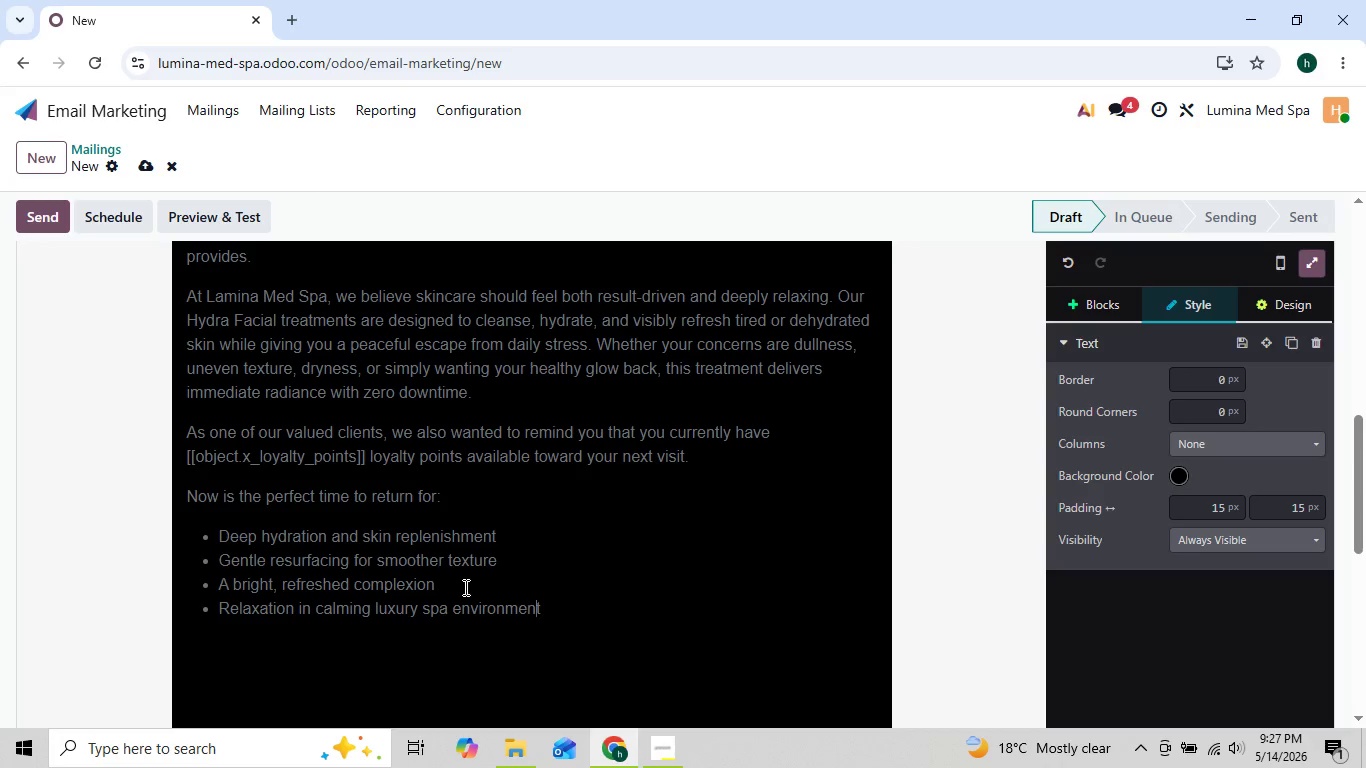 
key(ArrowRight)
 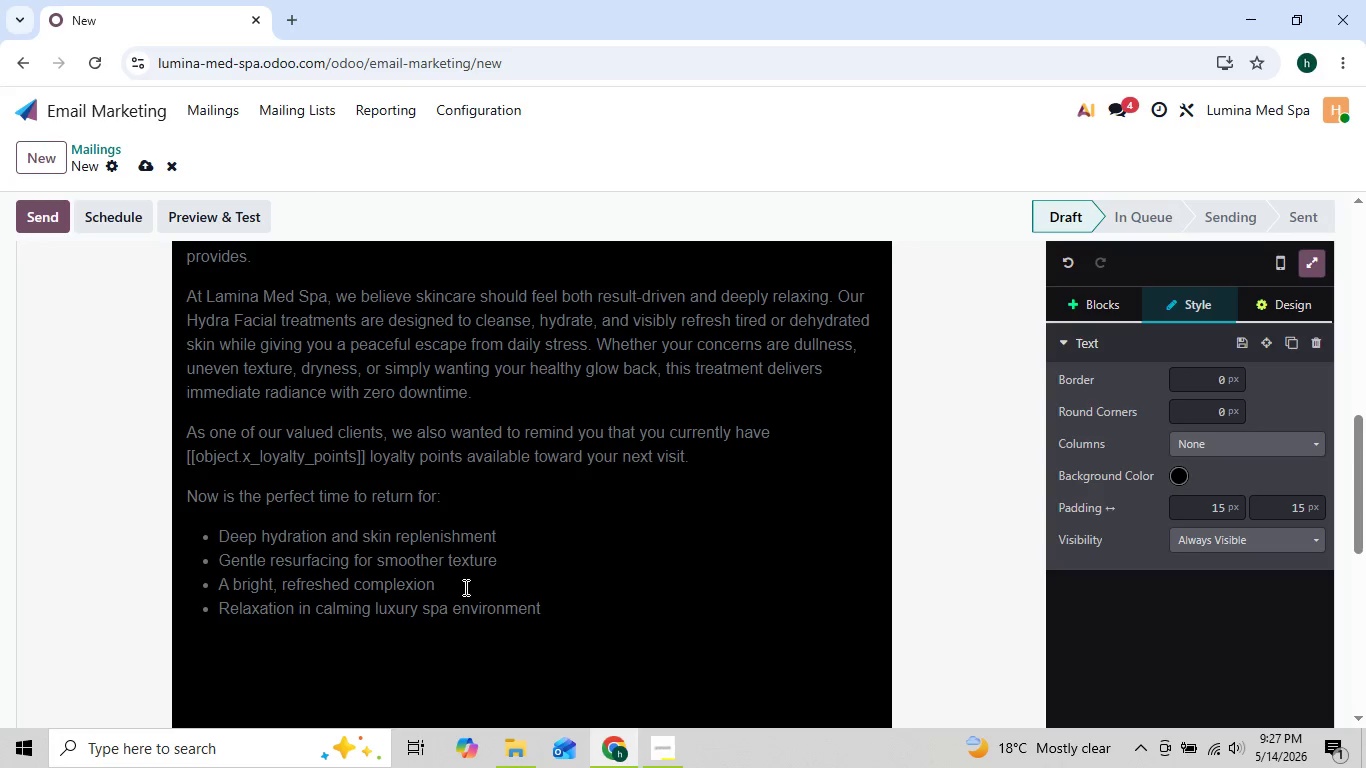 
key(ArrowRight)
 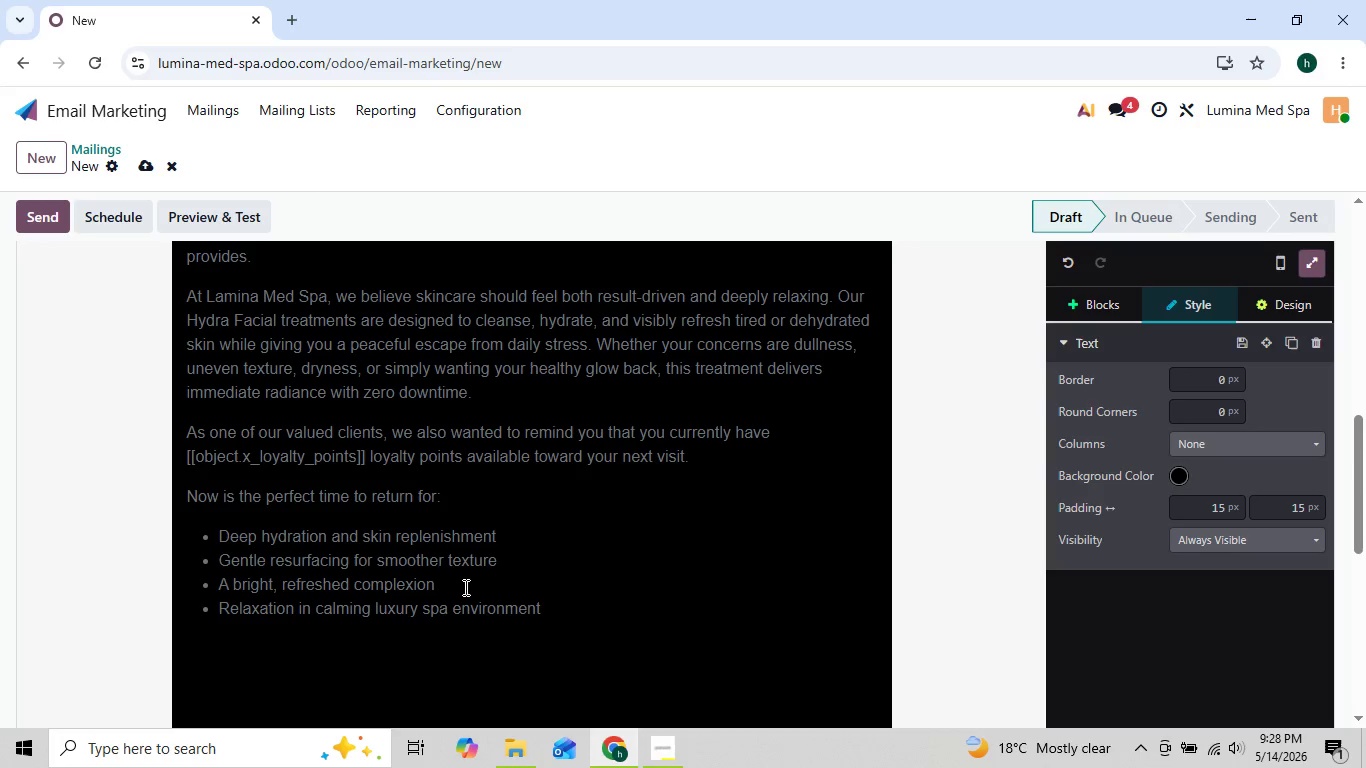 
key(ArrowLeft)
 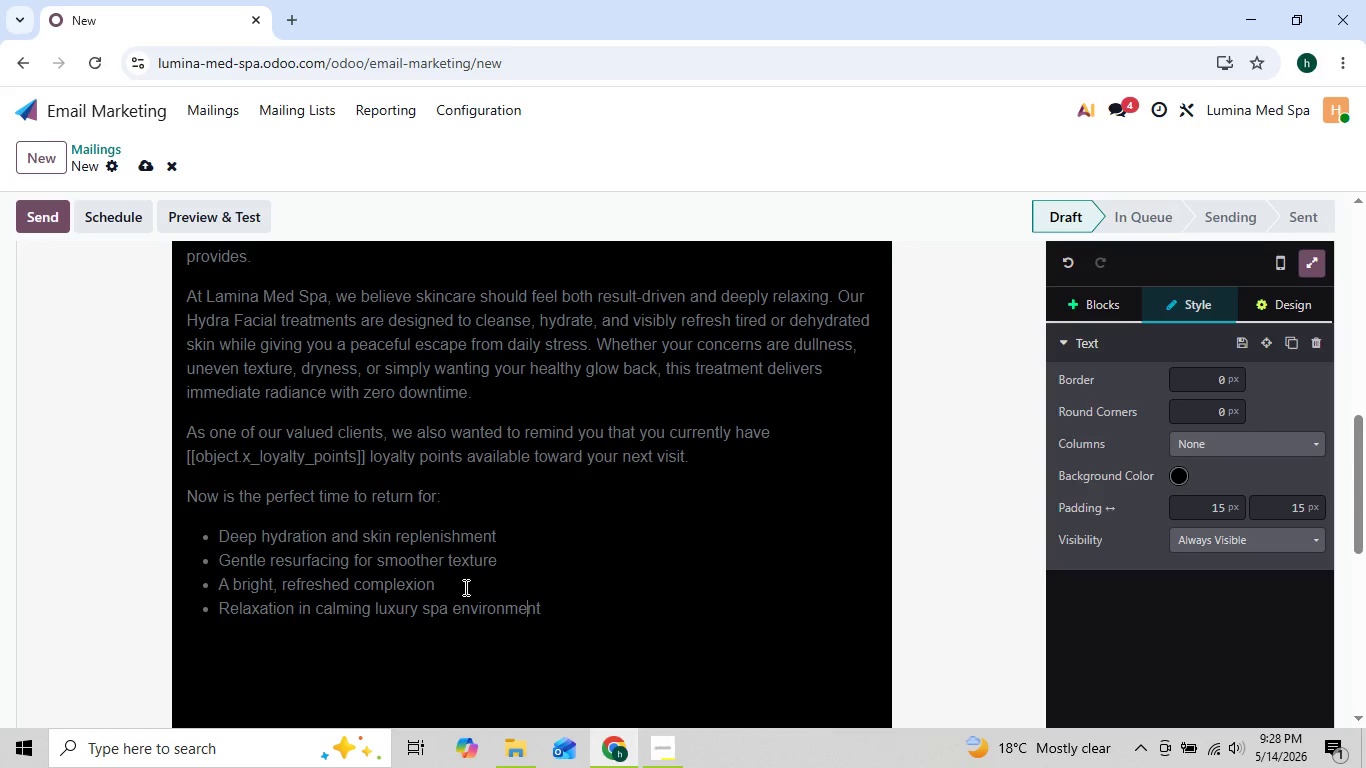 
key(ArrowLeft)
 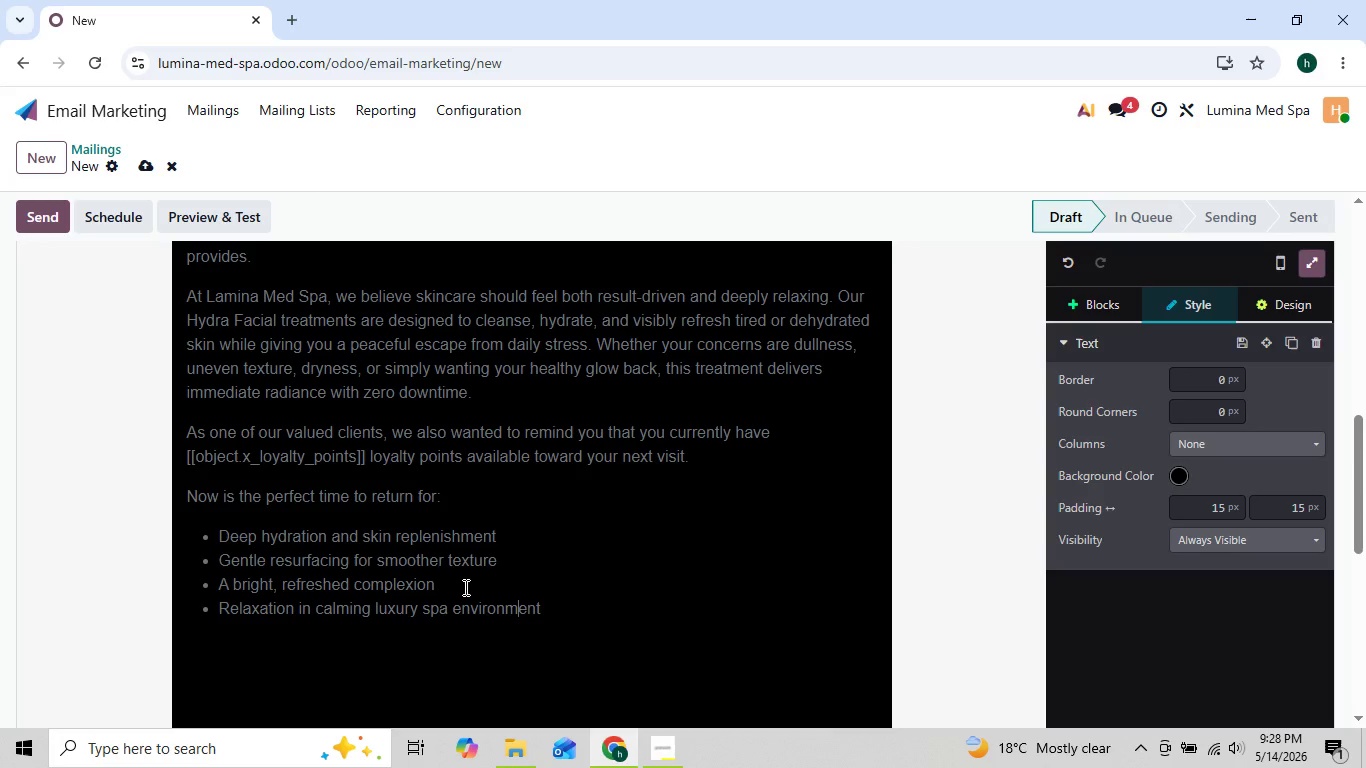 
key(ArrowLeft)
 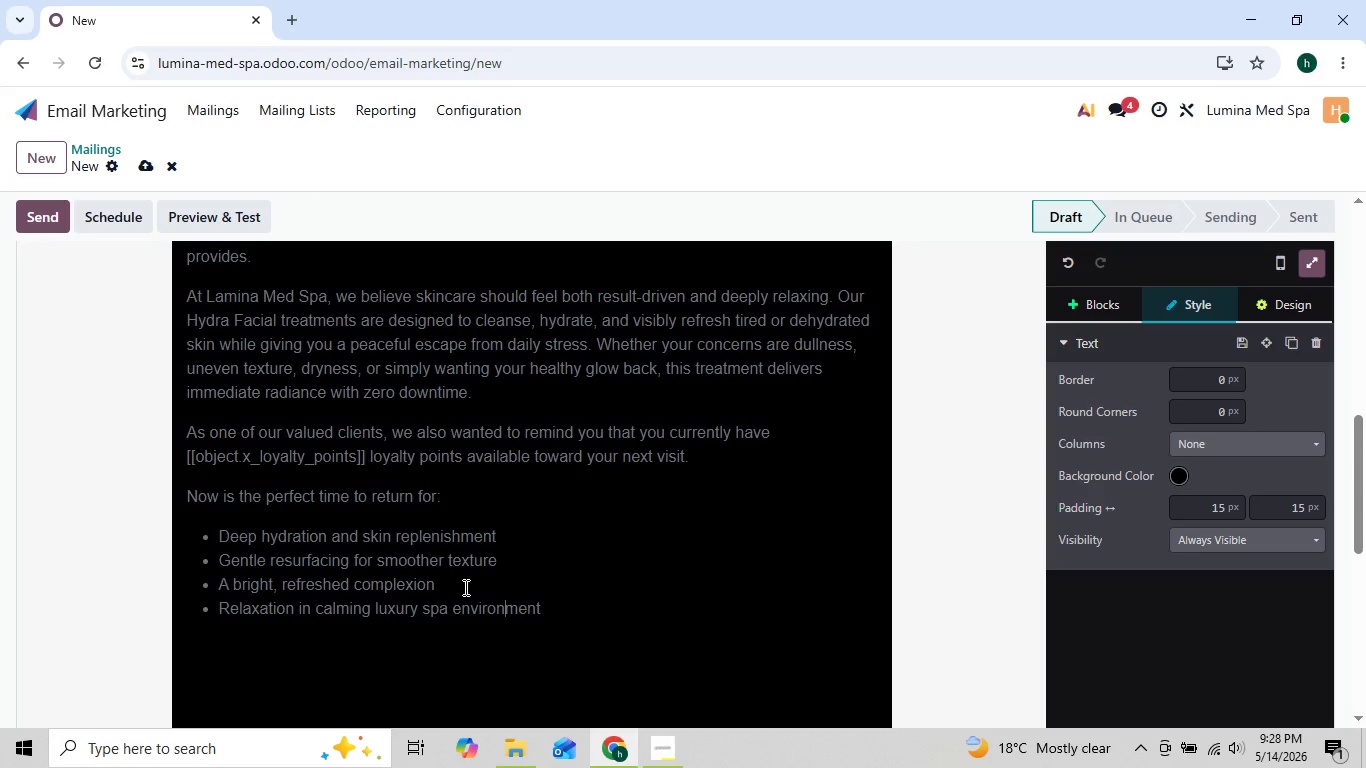 
key(ArrowLeft)
 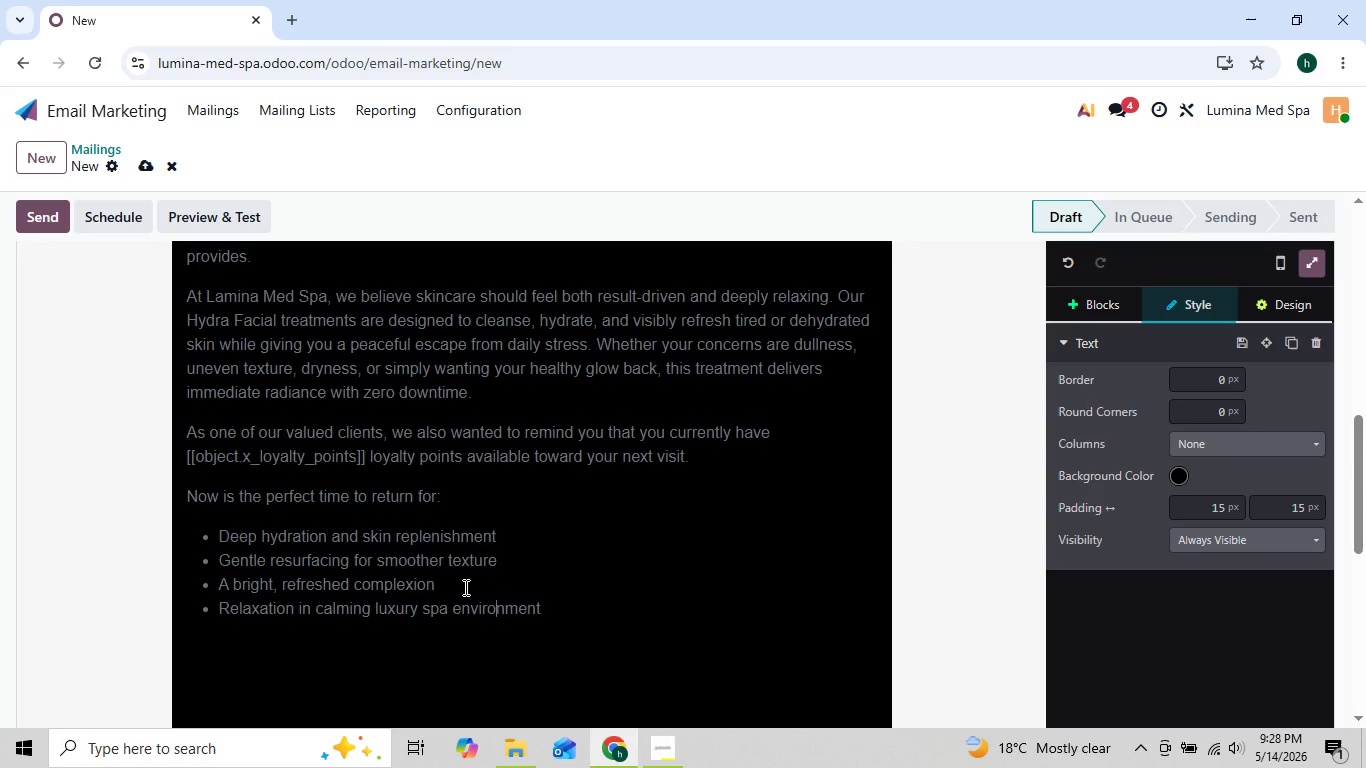 
key(ArrowLeft)
 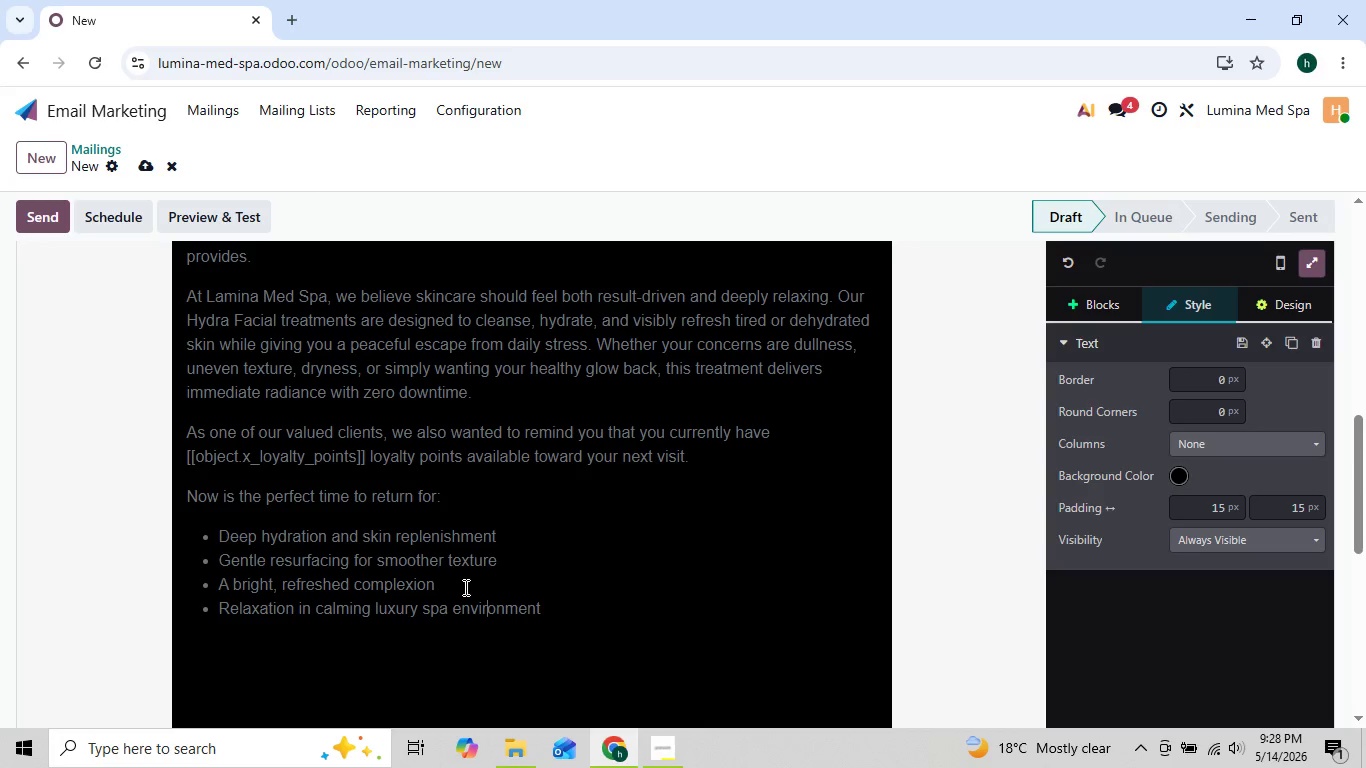 
key(ArrowLeft)
 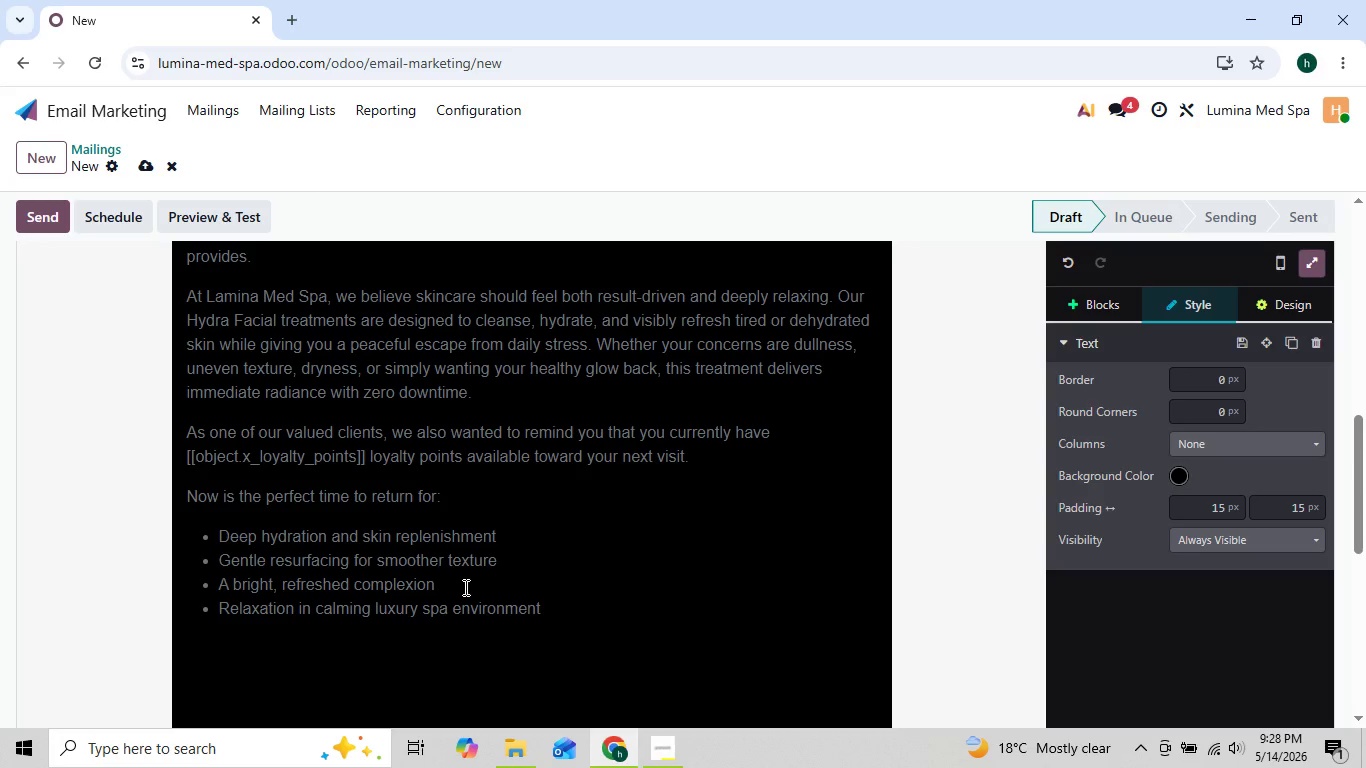 
key(ArrowRight)
 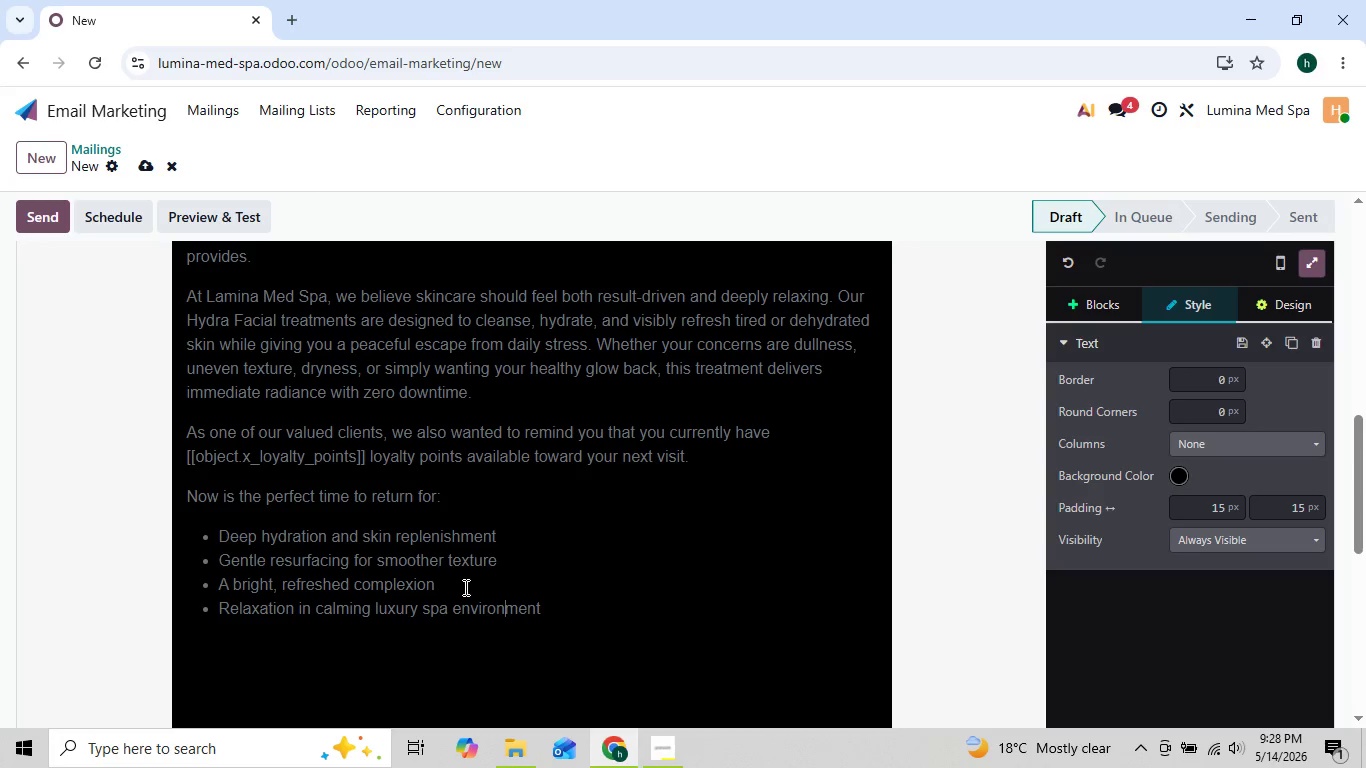 
key(ArrowRight)
 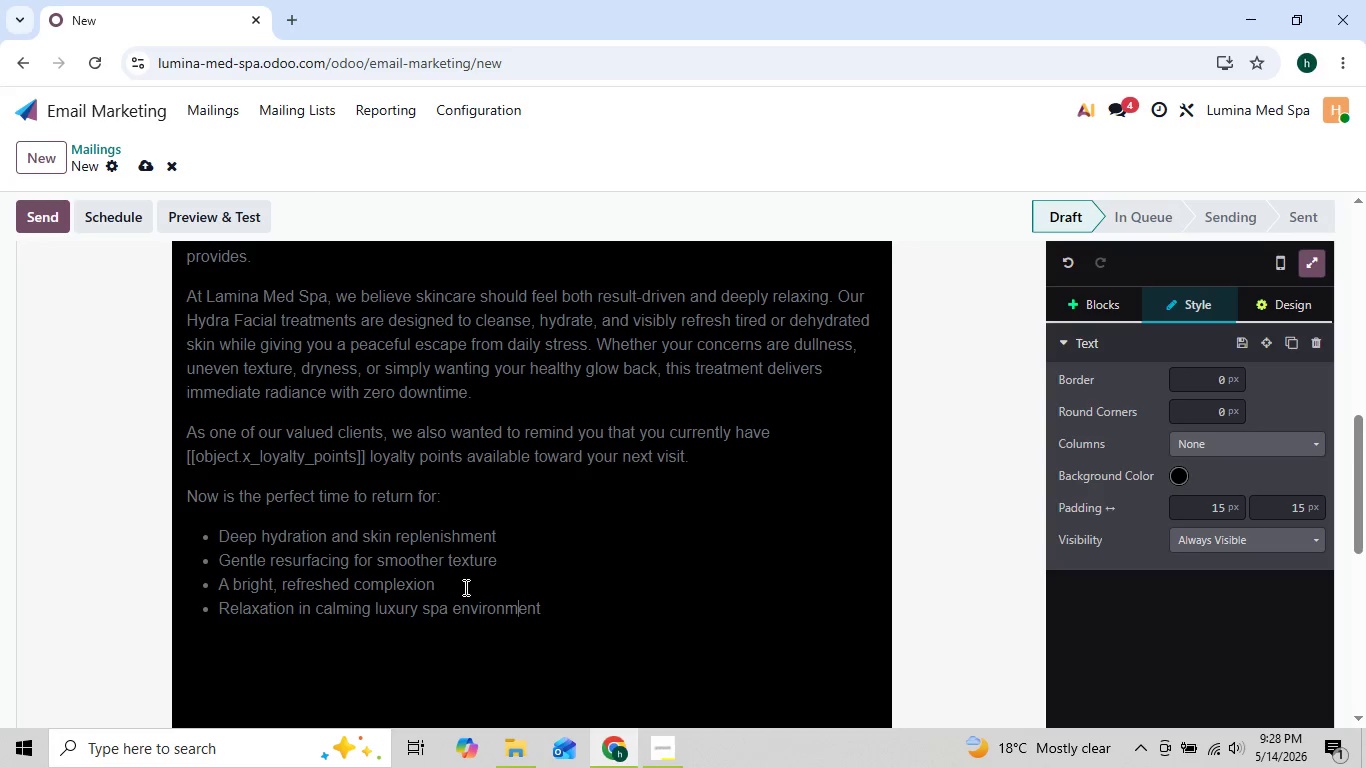 
key(ArrowRight)
 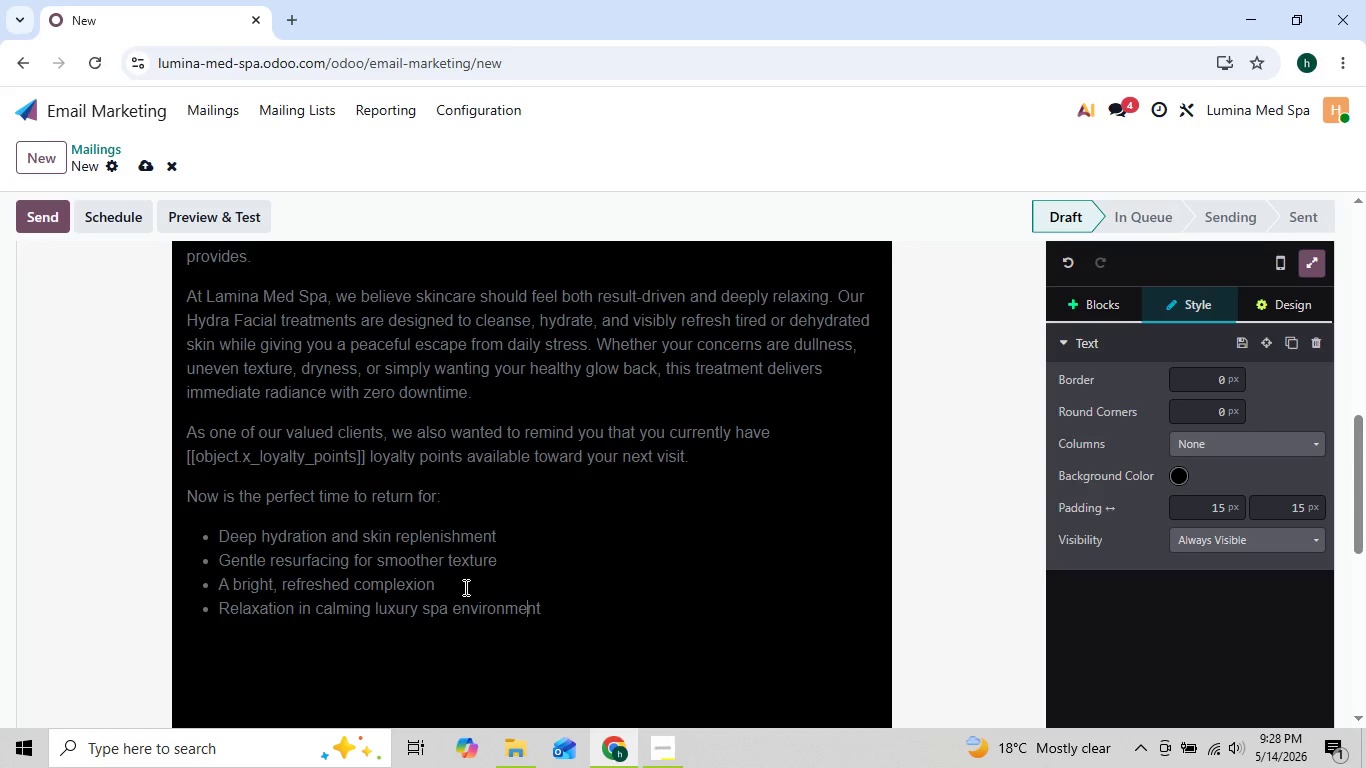 
key(ArrowRight)
 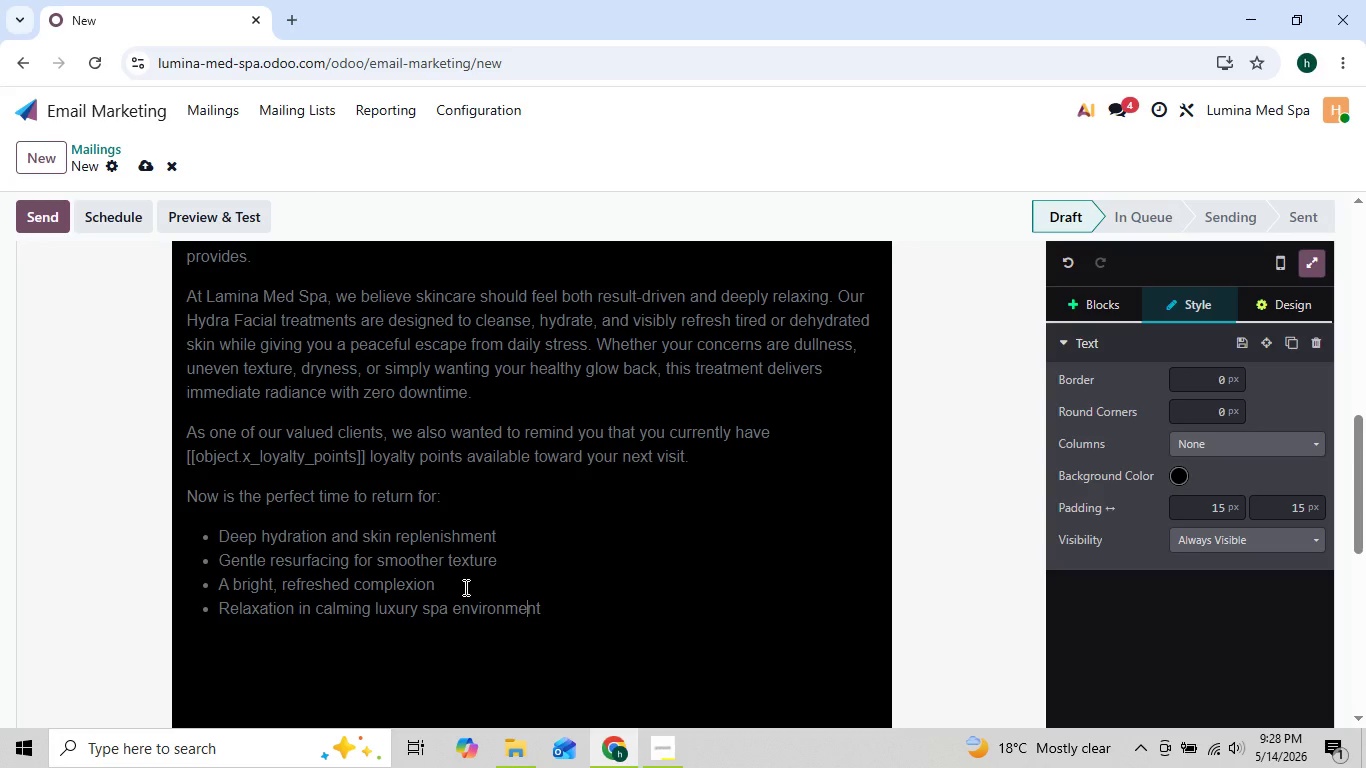 
key(ArrowLeft)
 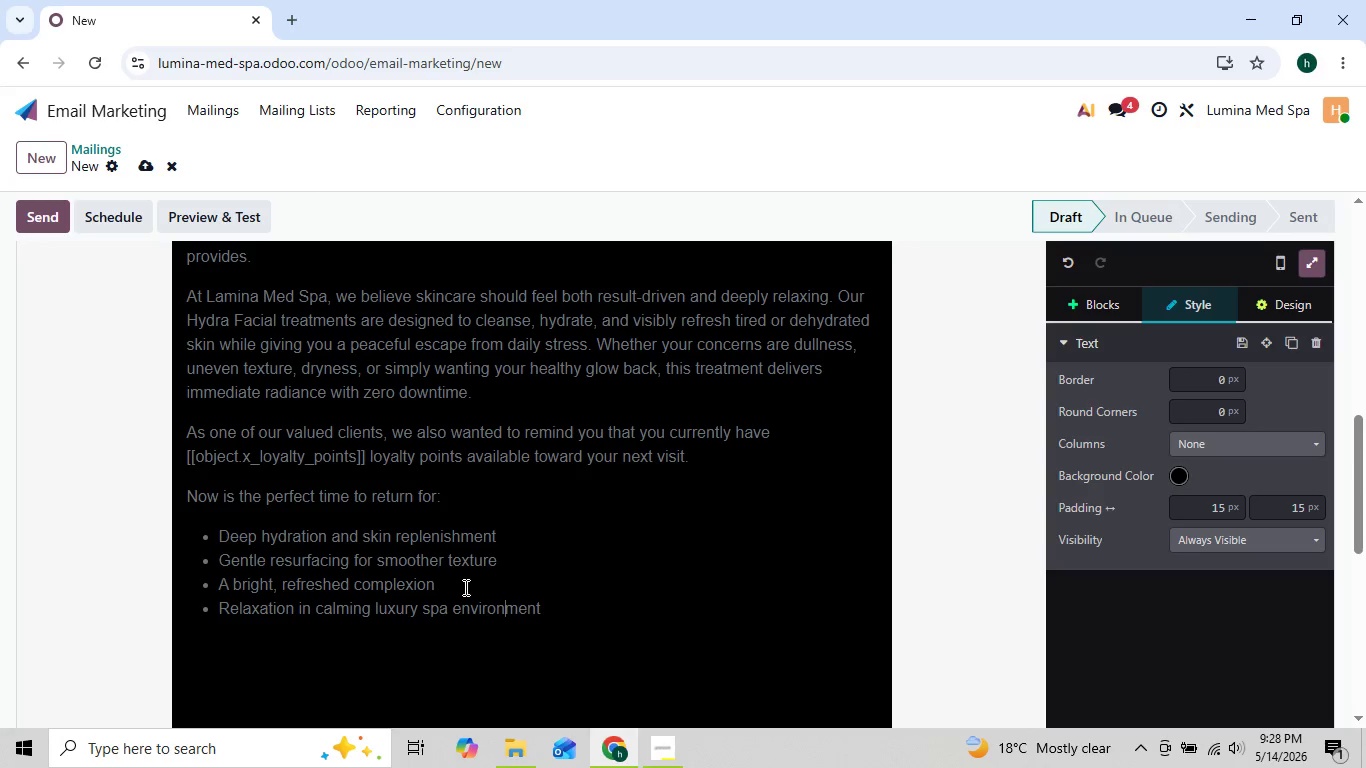 
key(ArrowLeft)
 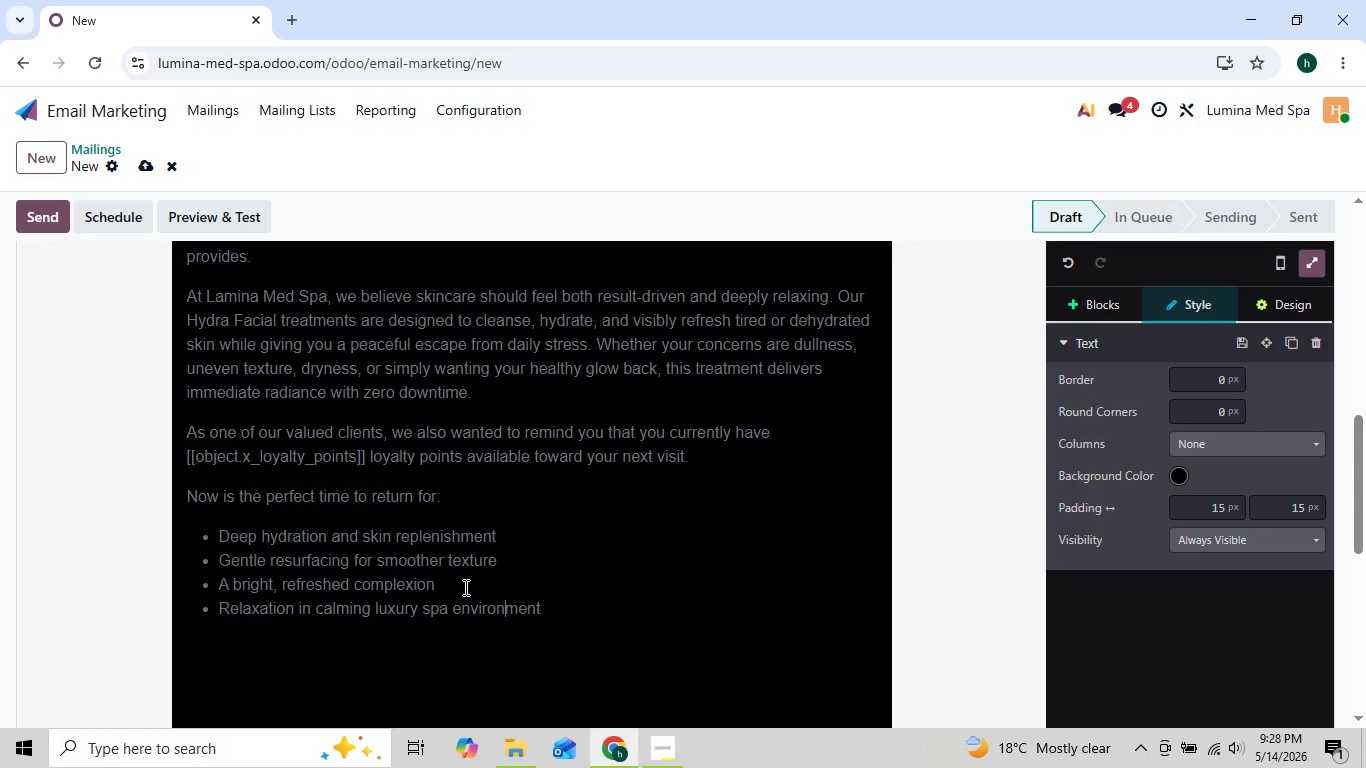 
key(ArrowRight)
 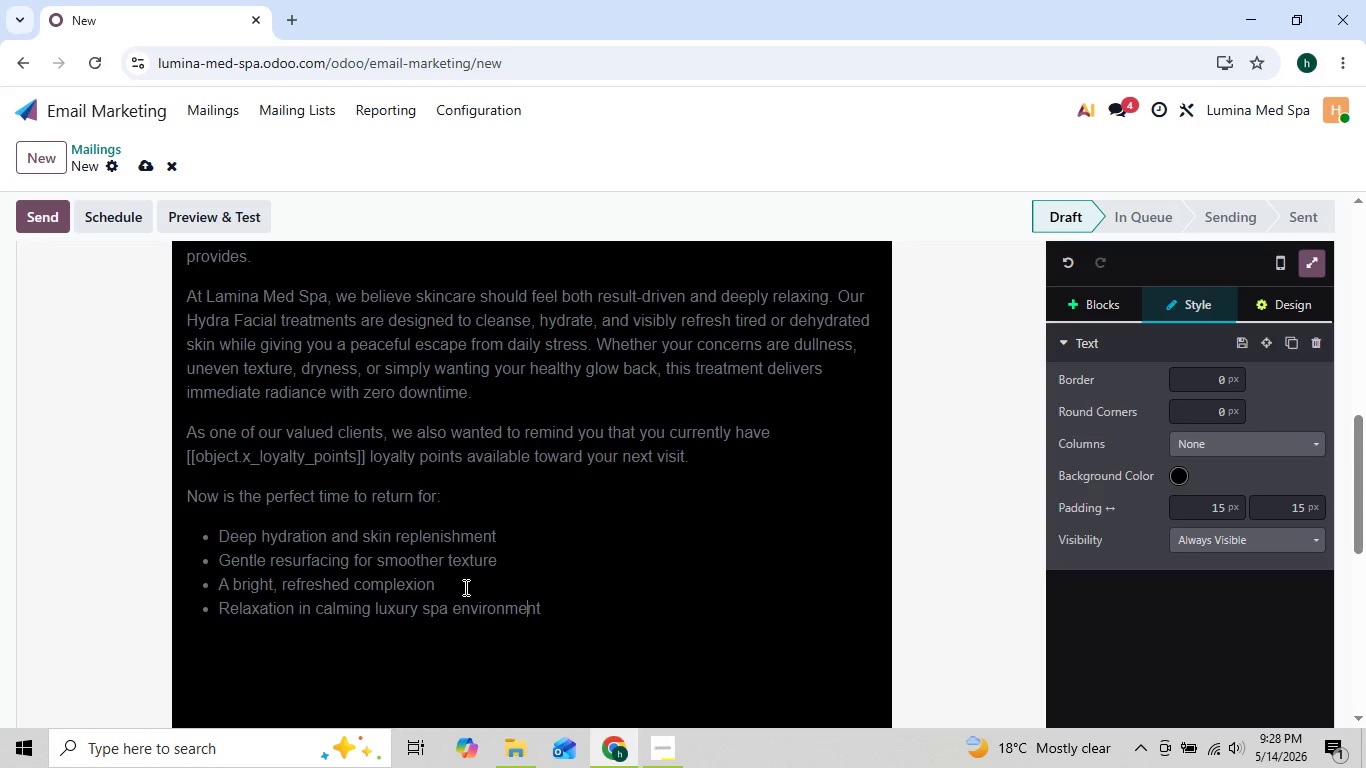 
key(ArrowRight)
 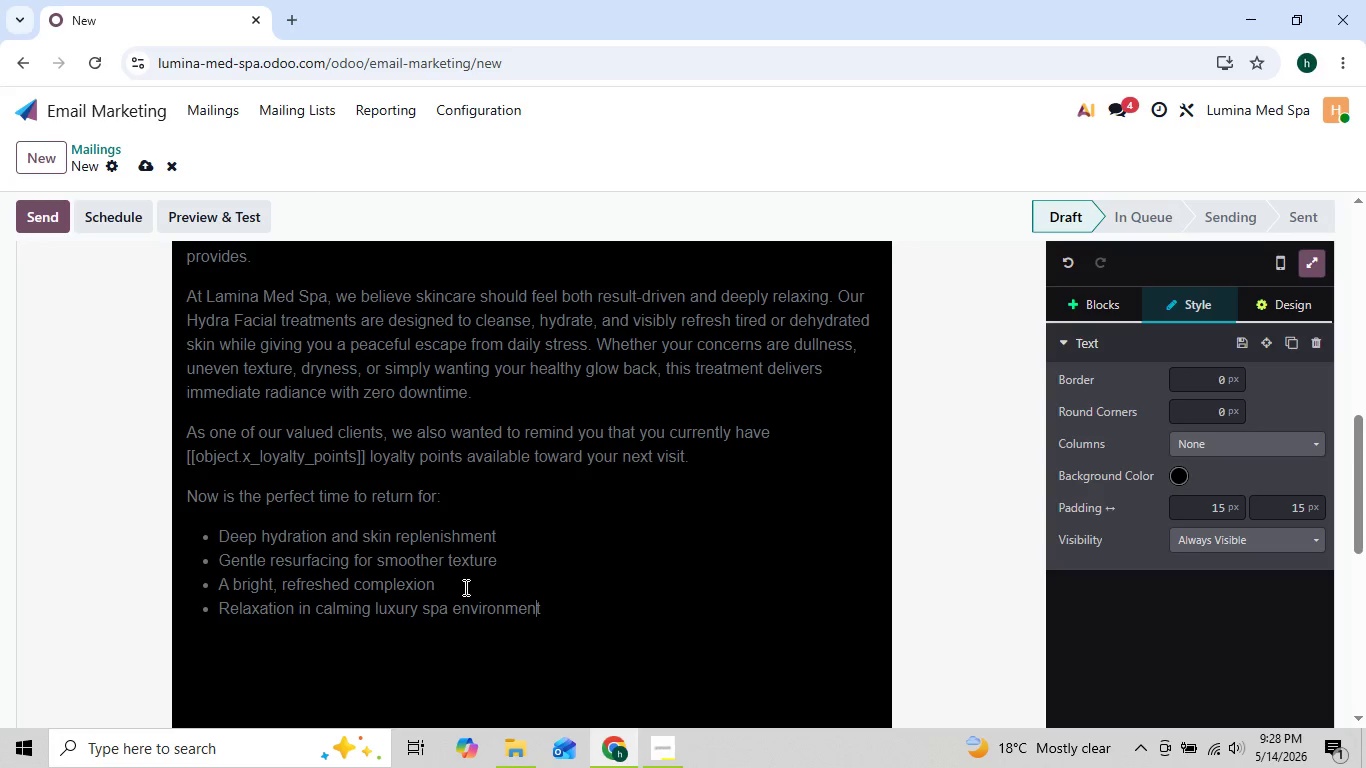 
key(ArrowRight)
 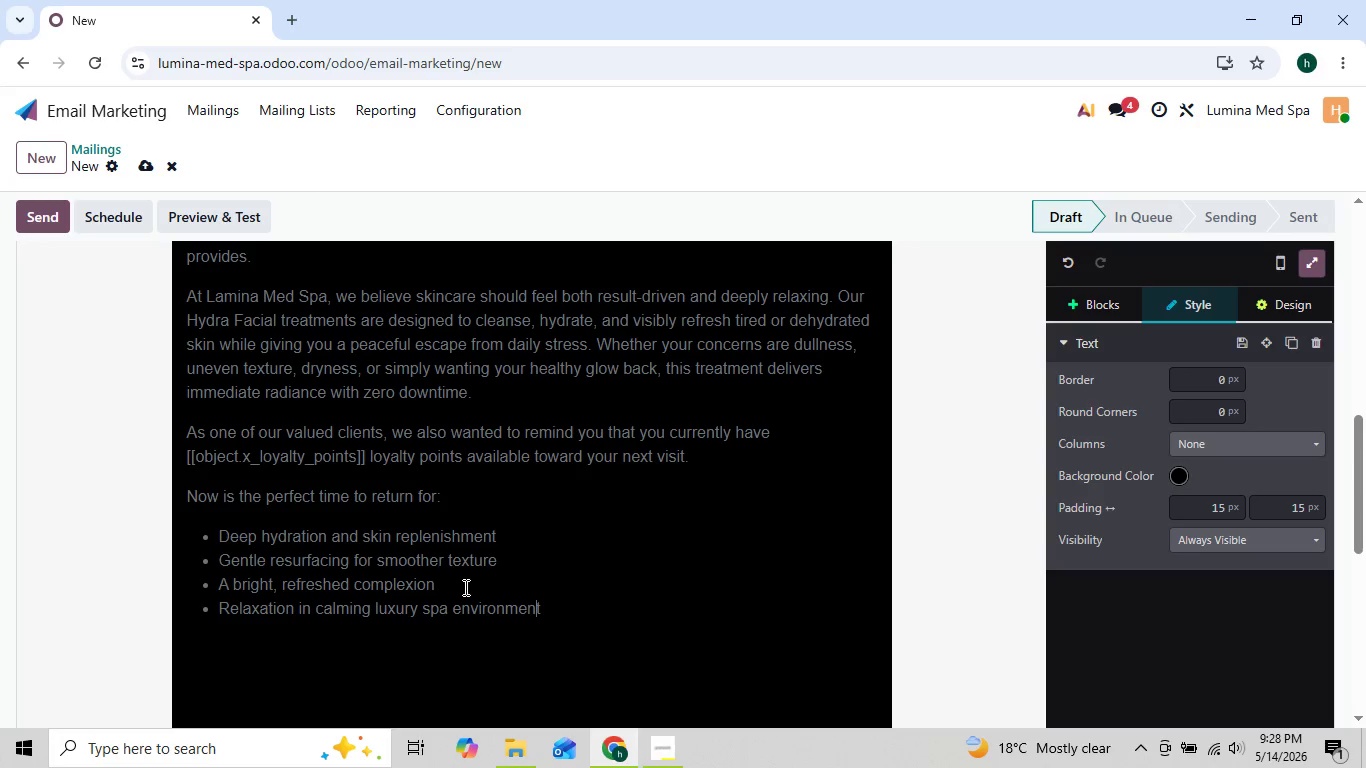 
key(ArrowRight)
 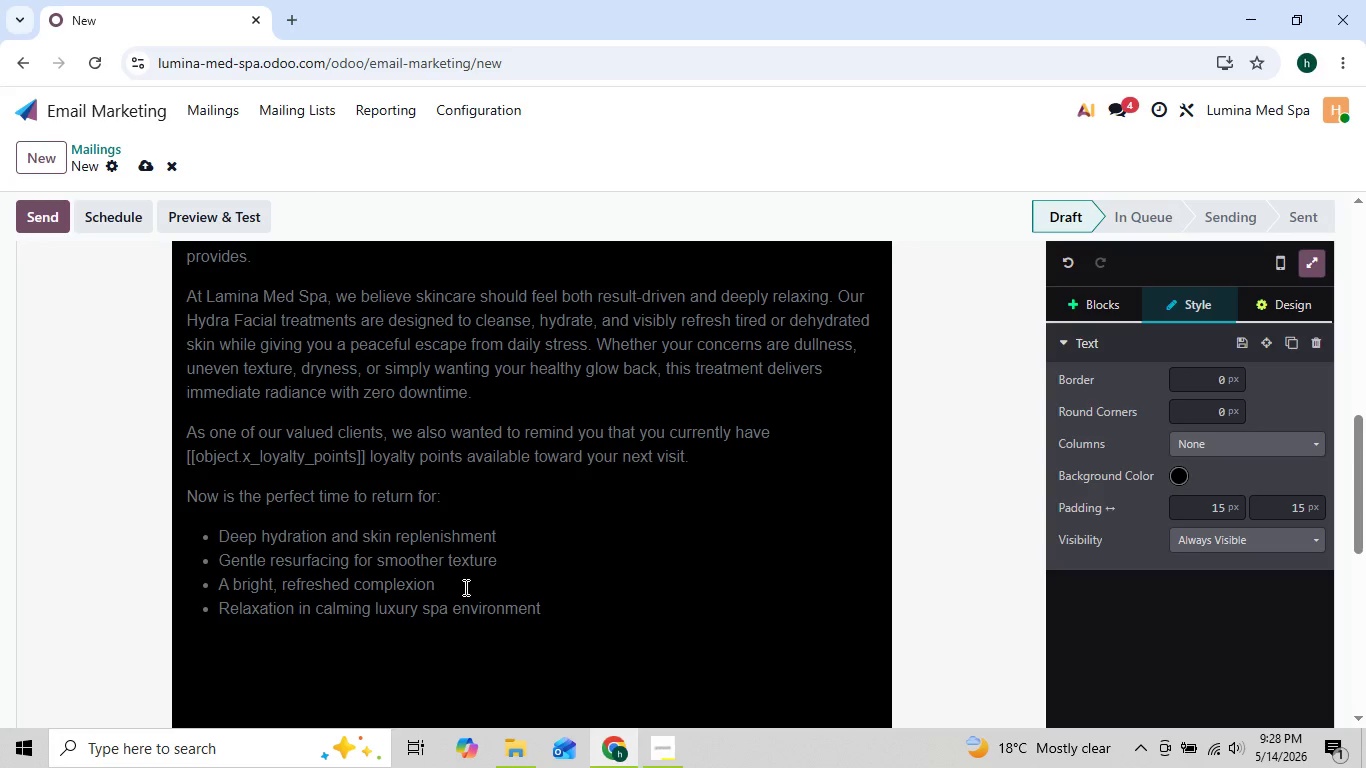 
key(Enter)
 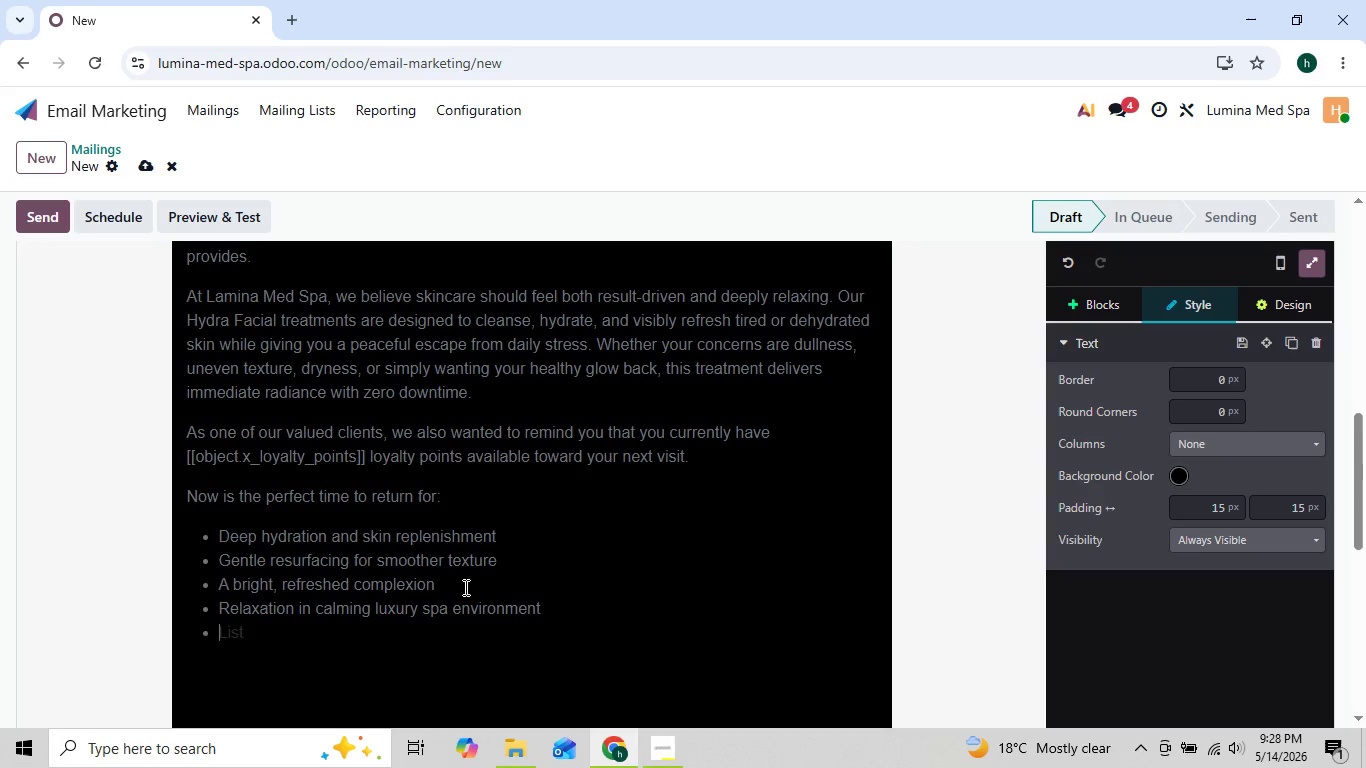 
key(Enter)
 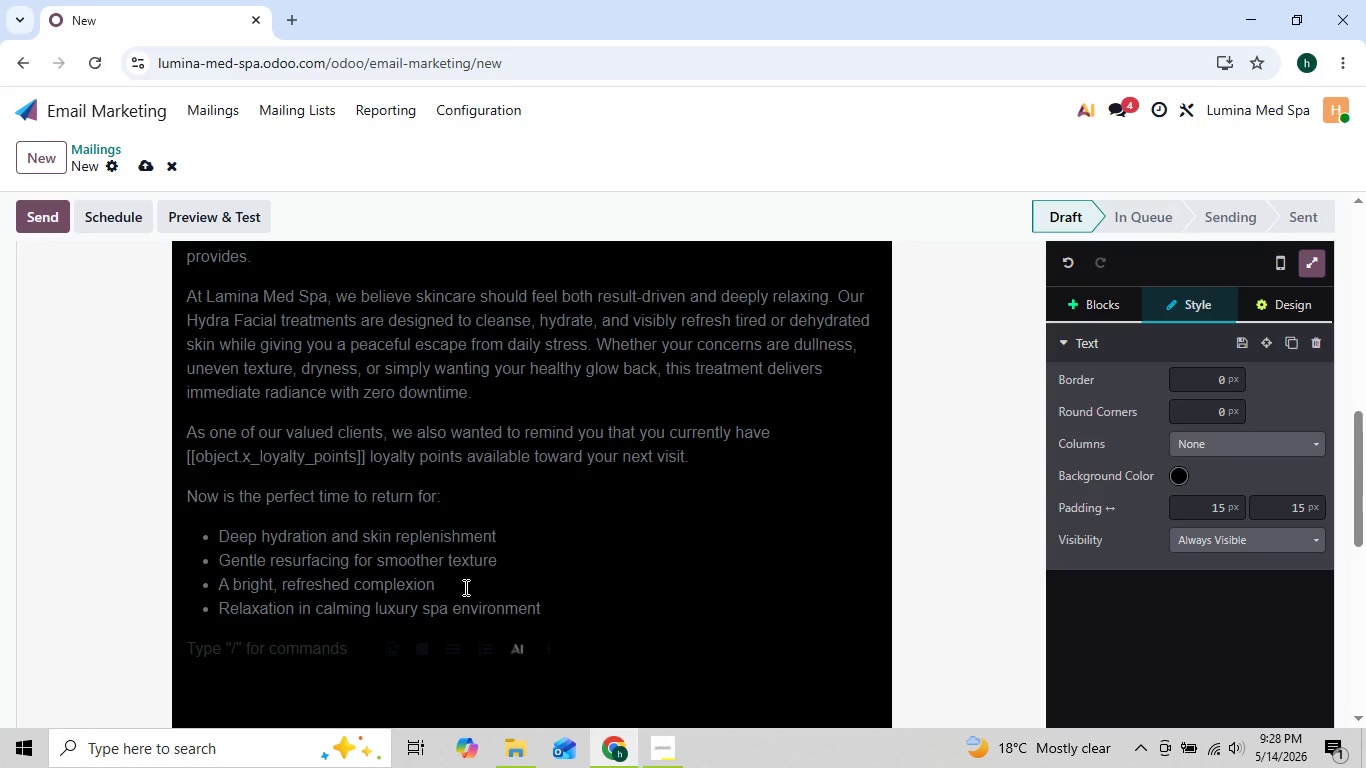 
type(You deserve to feel confident in your skin again --)
 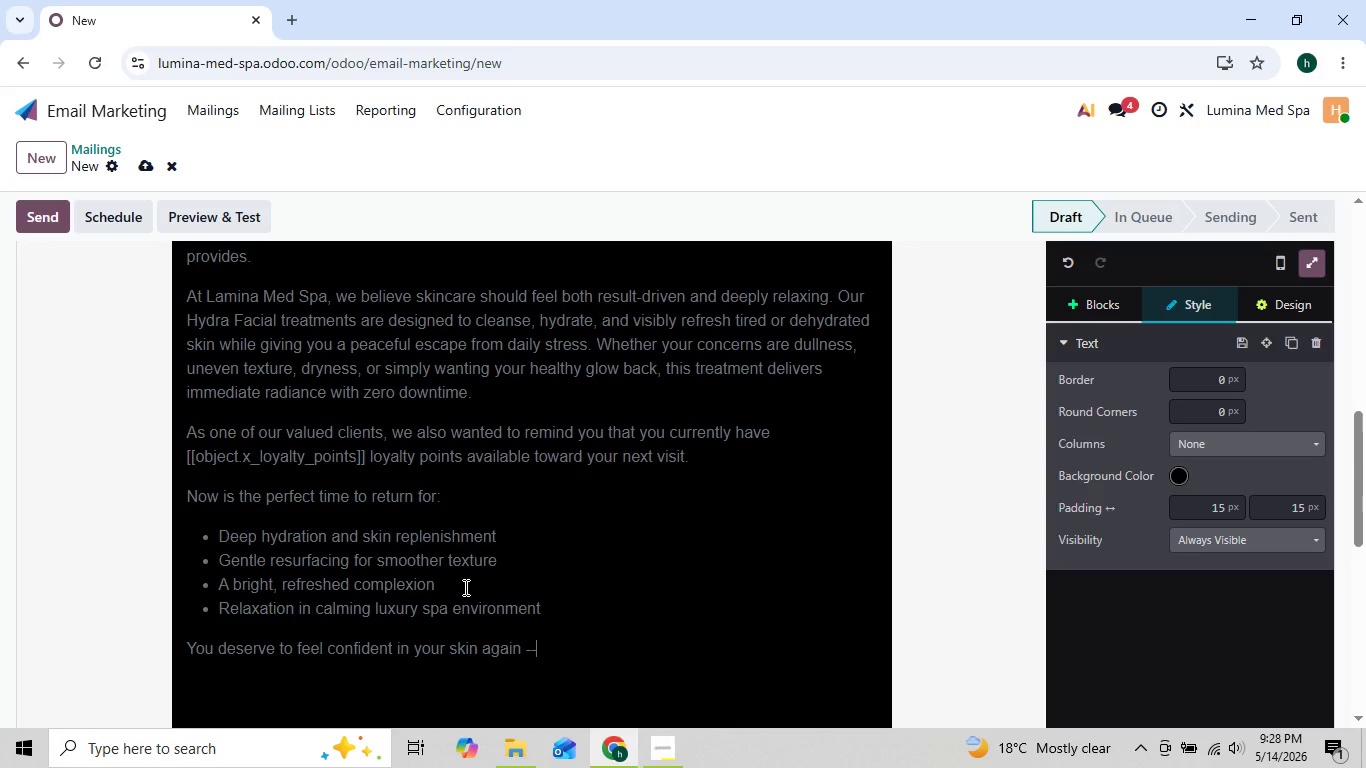 
type(refreshed, luminous, and cared )
 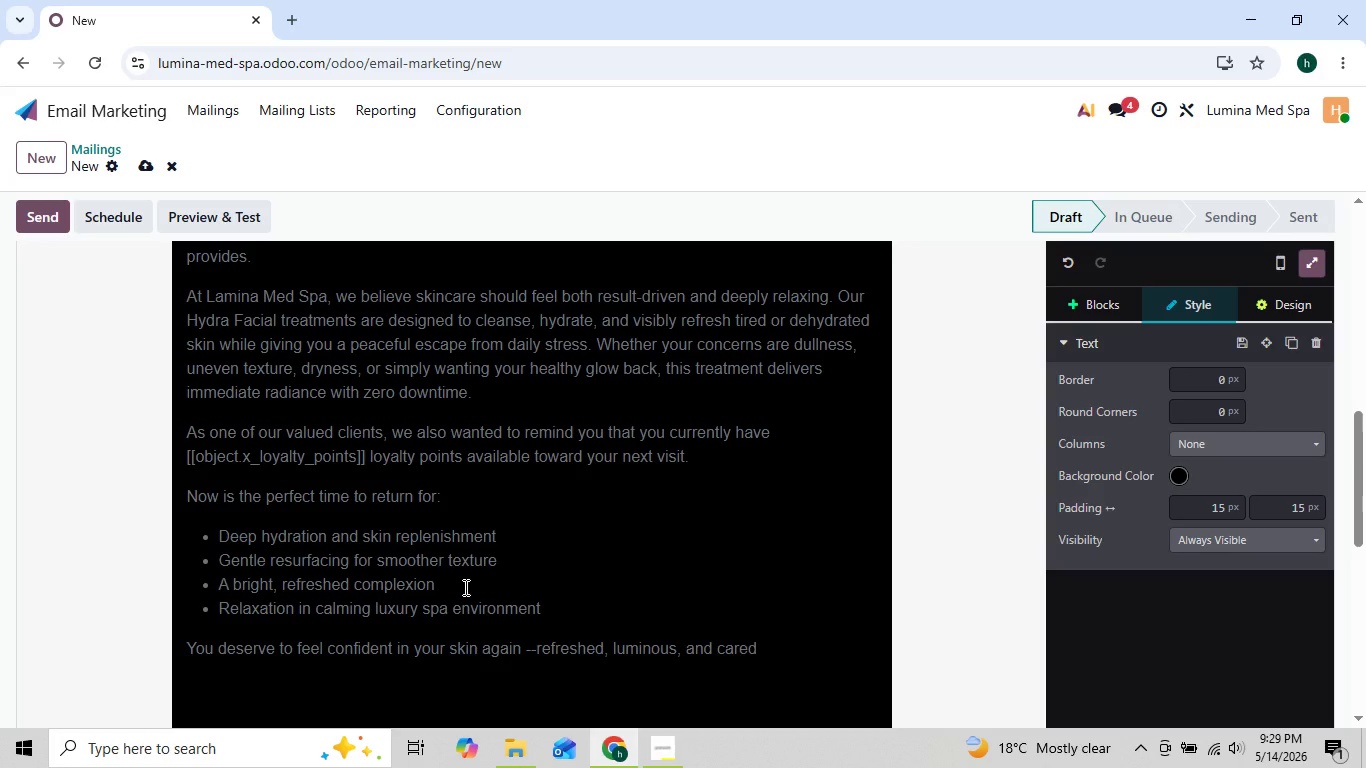 
type(for)
 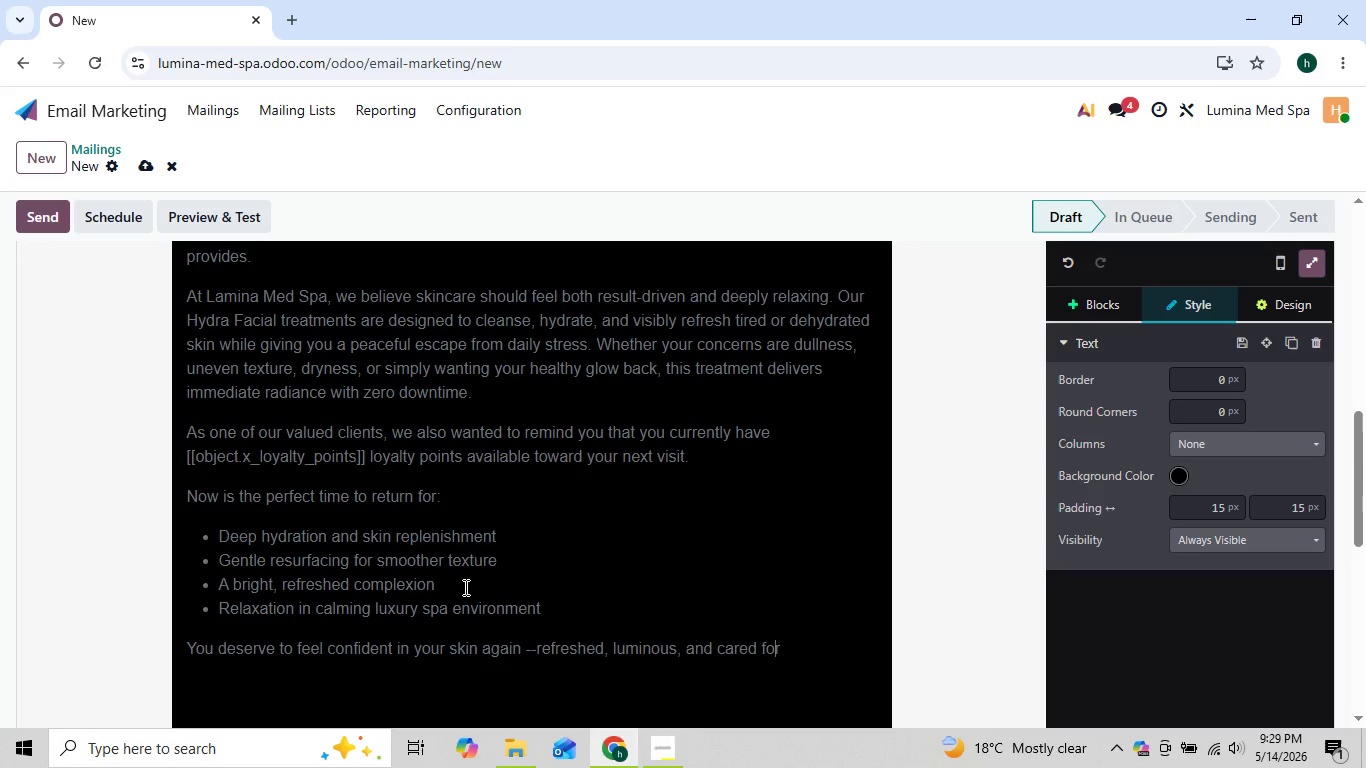 
key(ArrowLeft)
 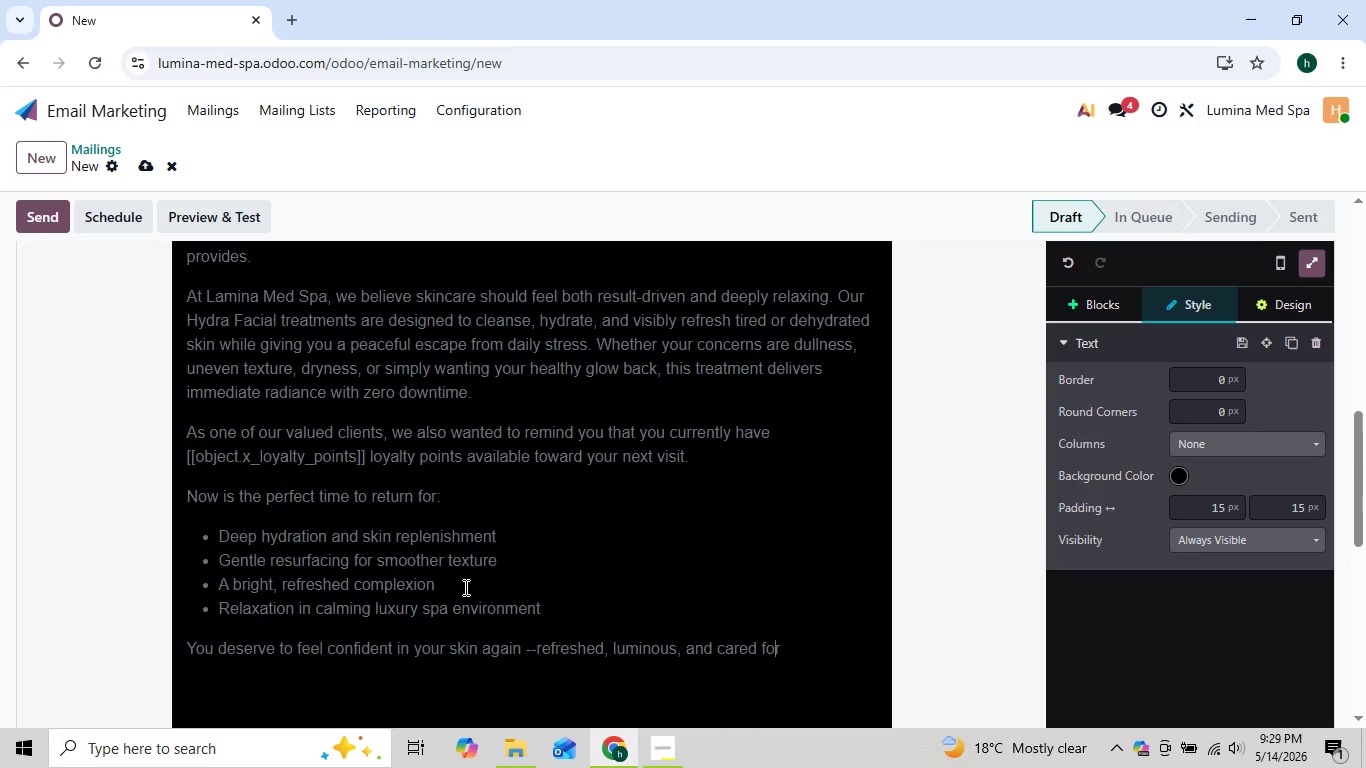 
key(ArrowLeft)
 